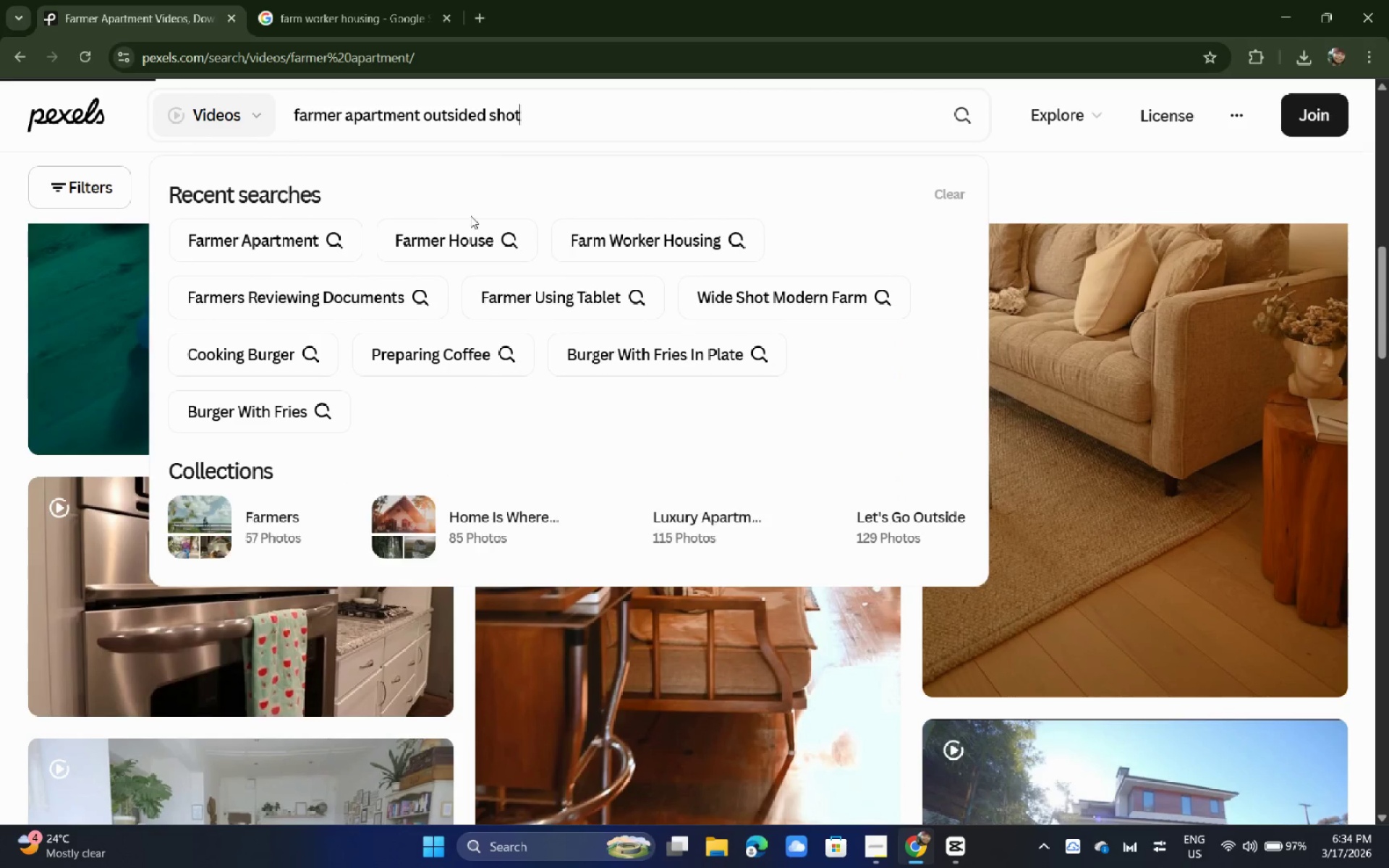 
scroll: coordinate [393, 399], scroll_direction: down, amount: 5.0
 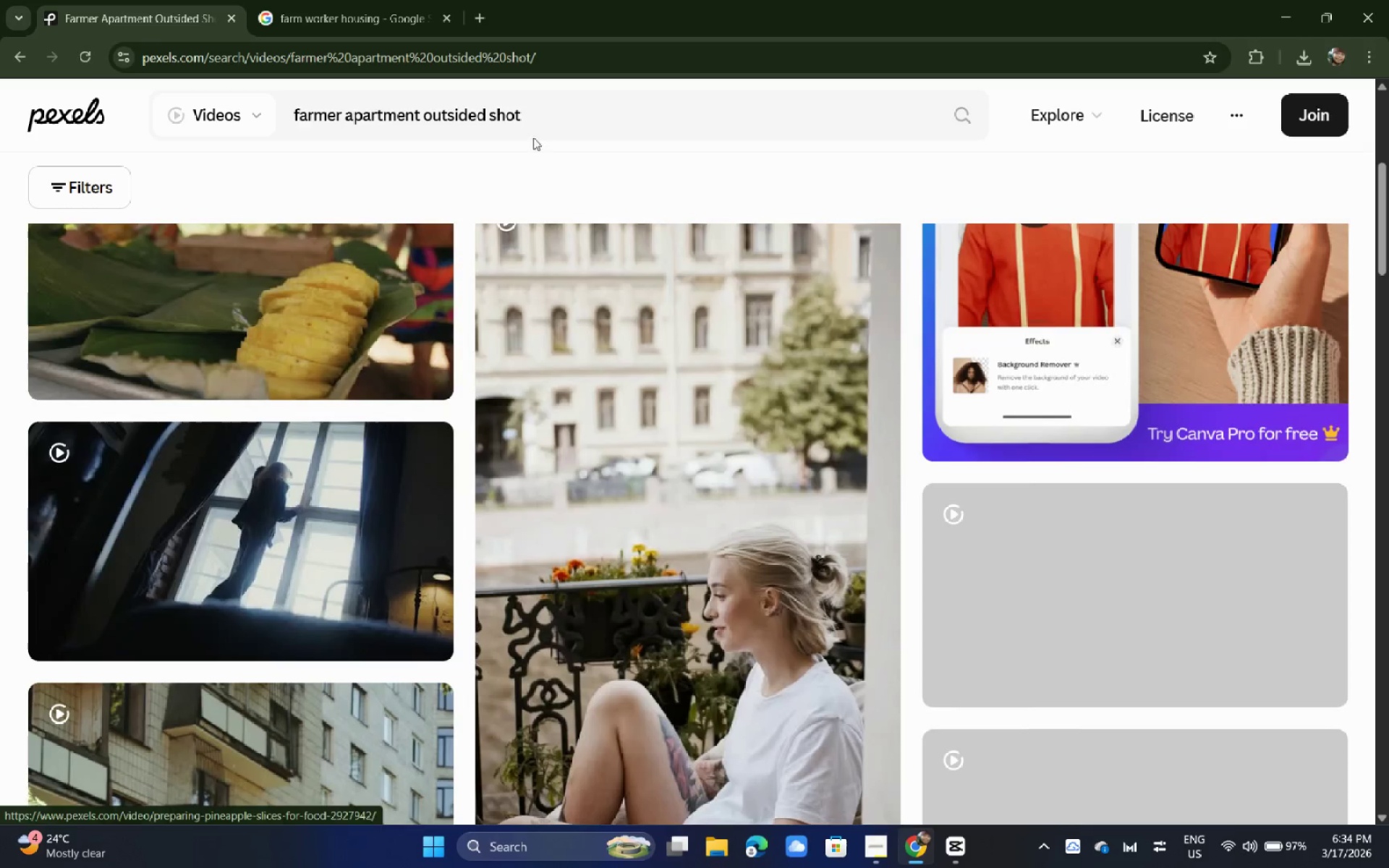 
left_click_drag(start_coordinate=[551, 125], to_coordinate=[346, 129])
 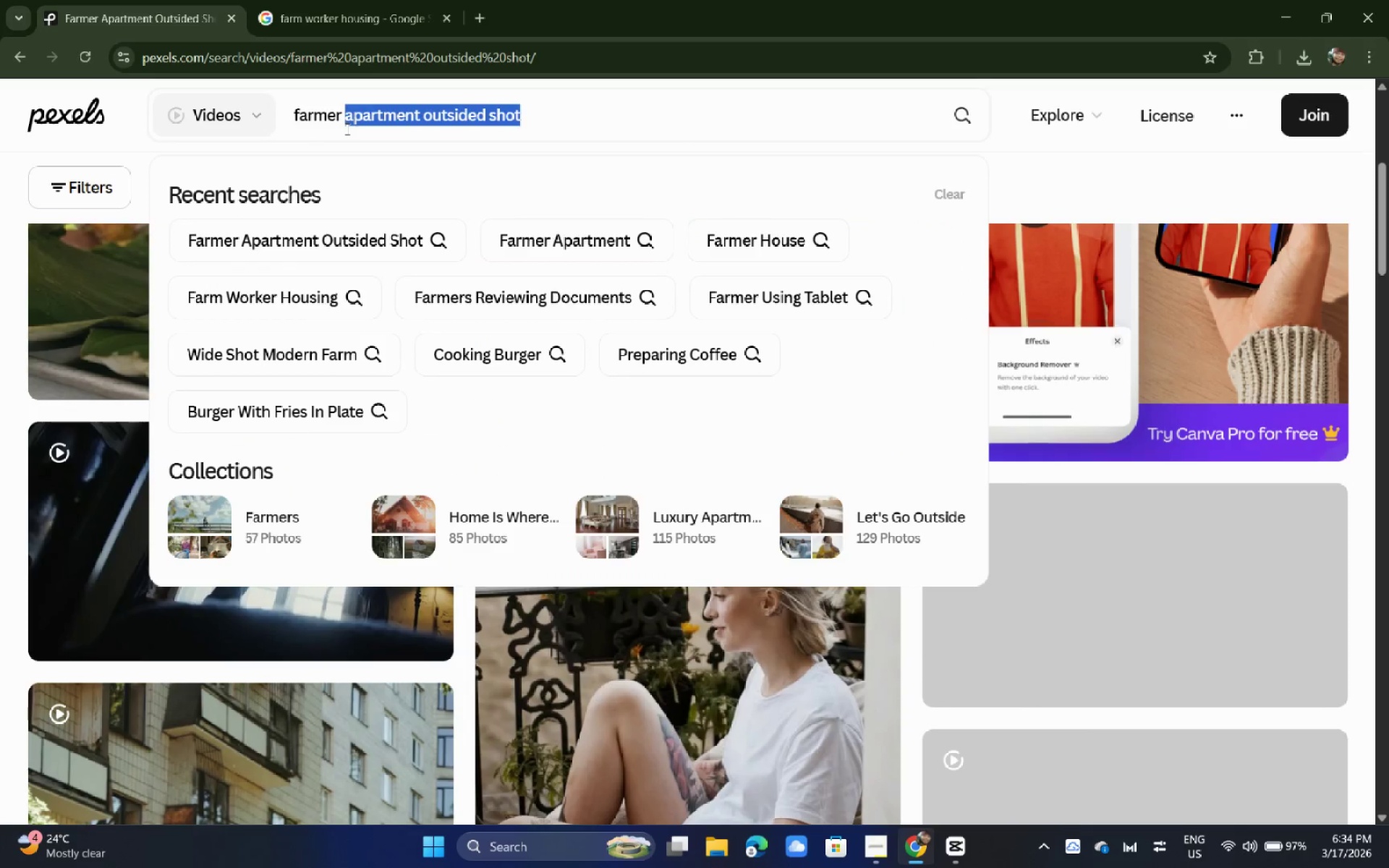 
type(houses)
 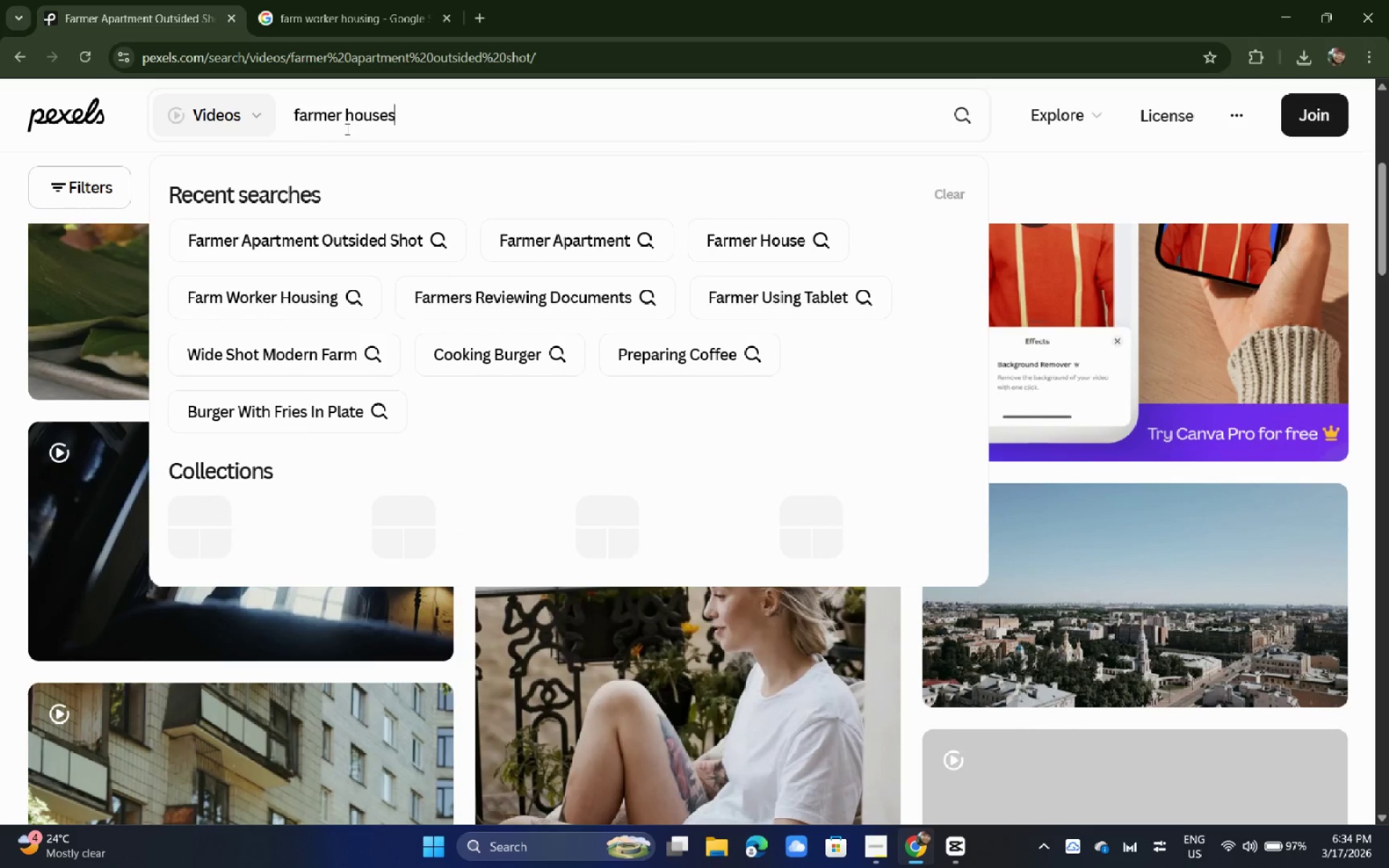 
key(Enter)
 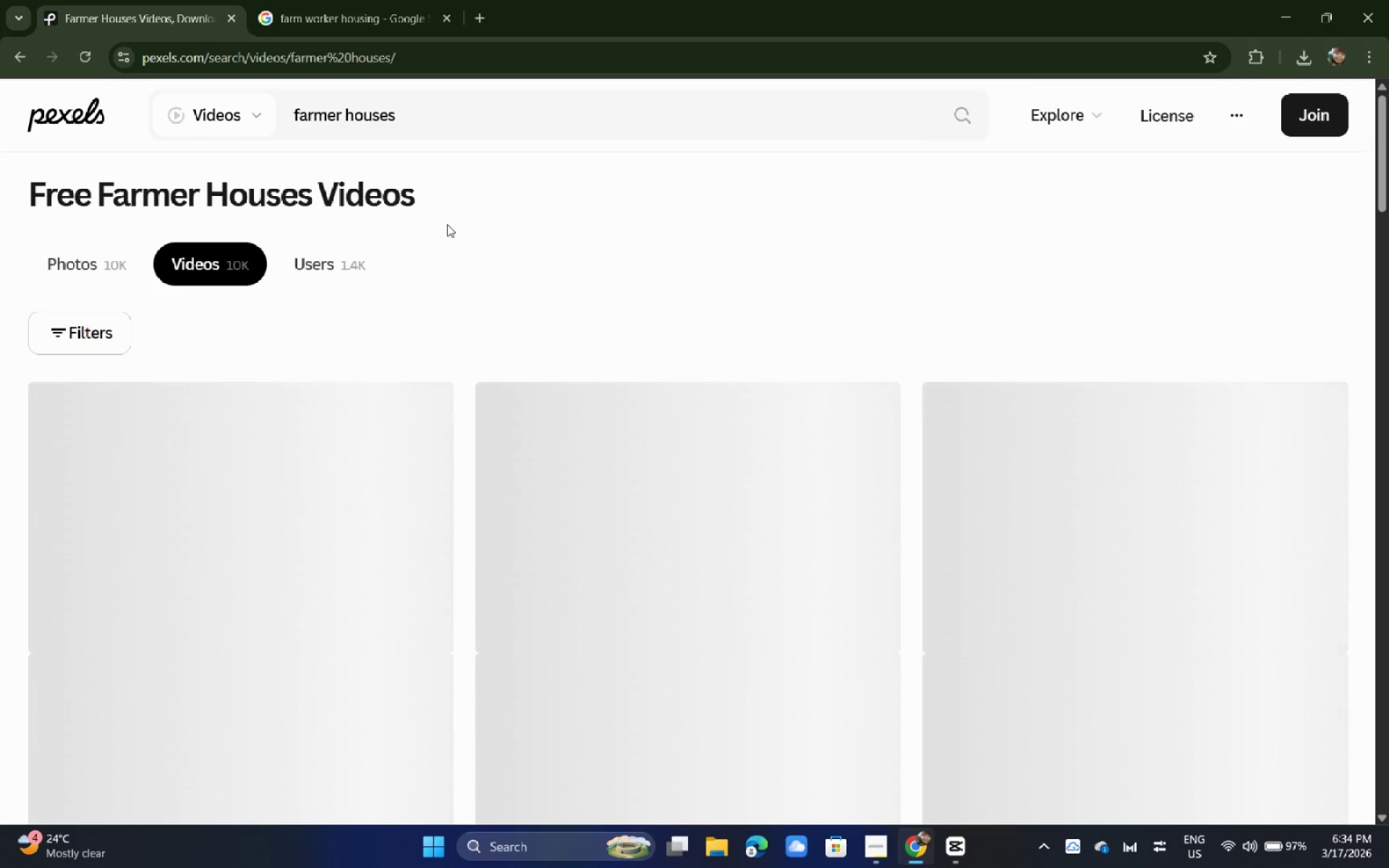 
wait(5.74)
 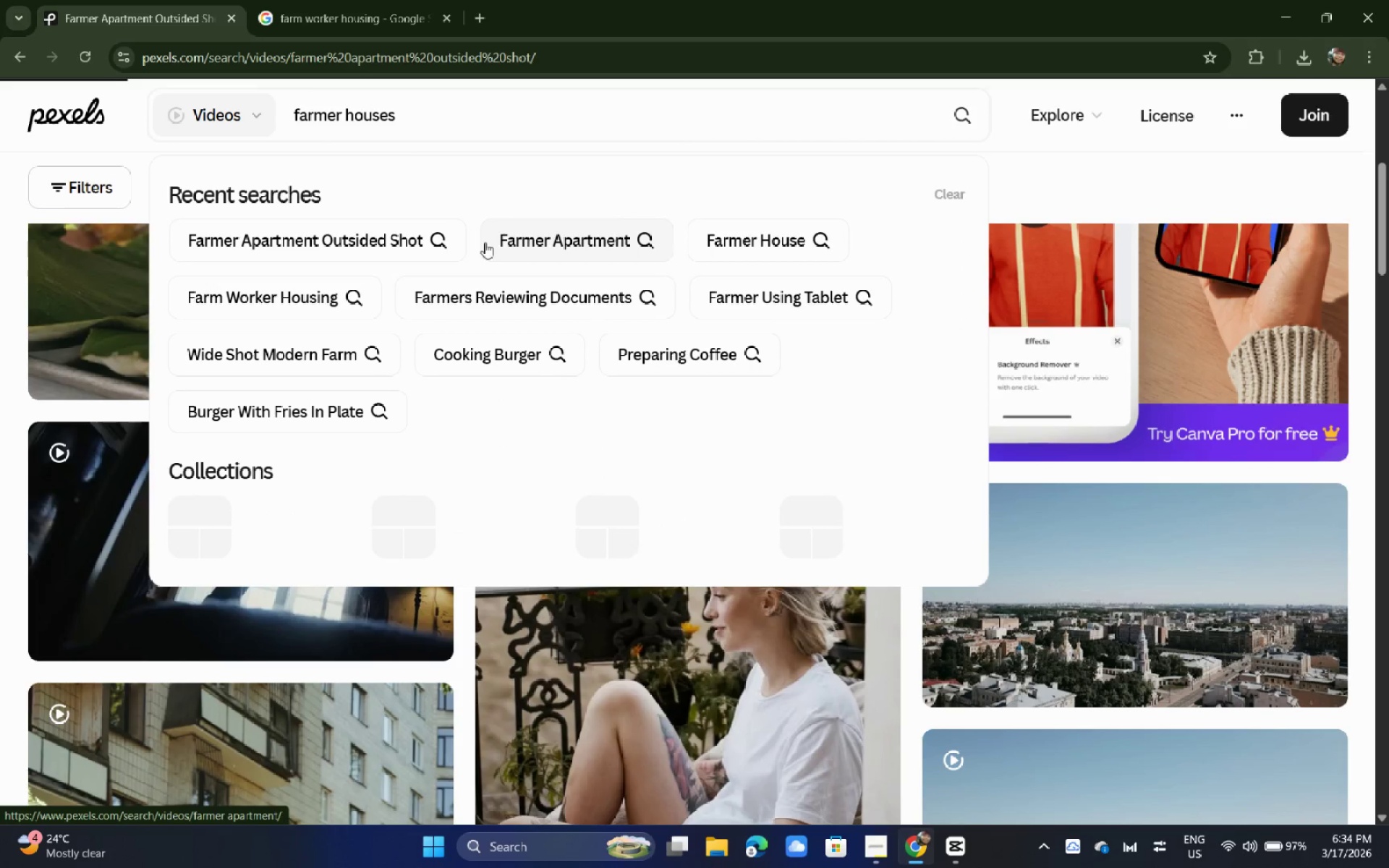 
scroll: coordinate [447, 224], scroll_direction: down, amount: 17.0
 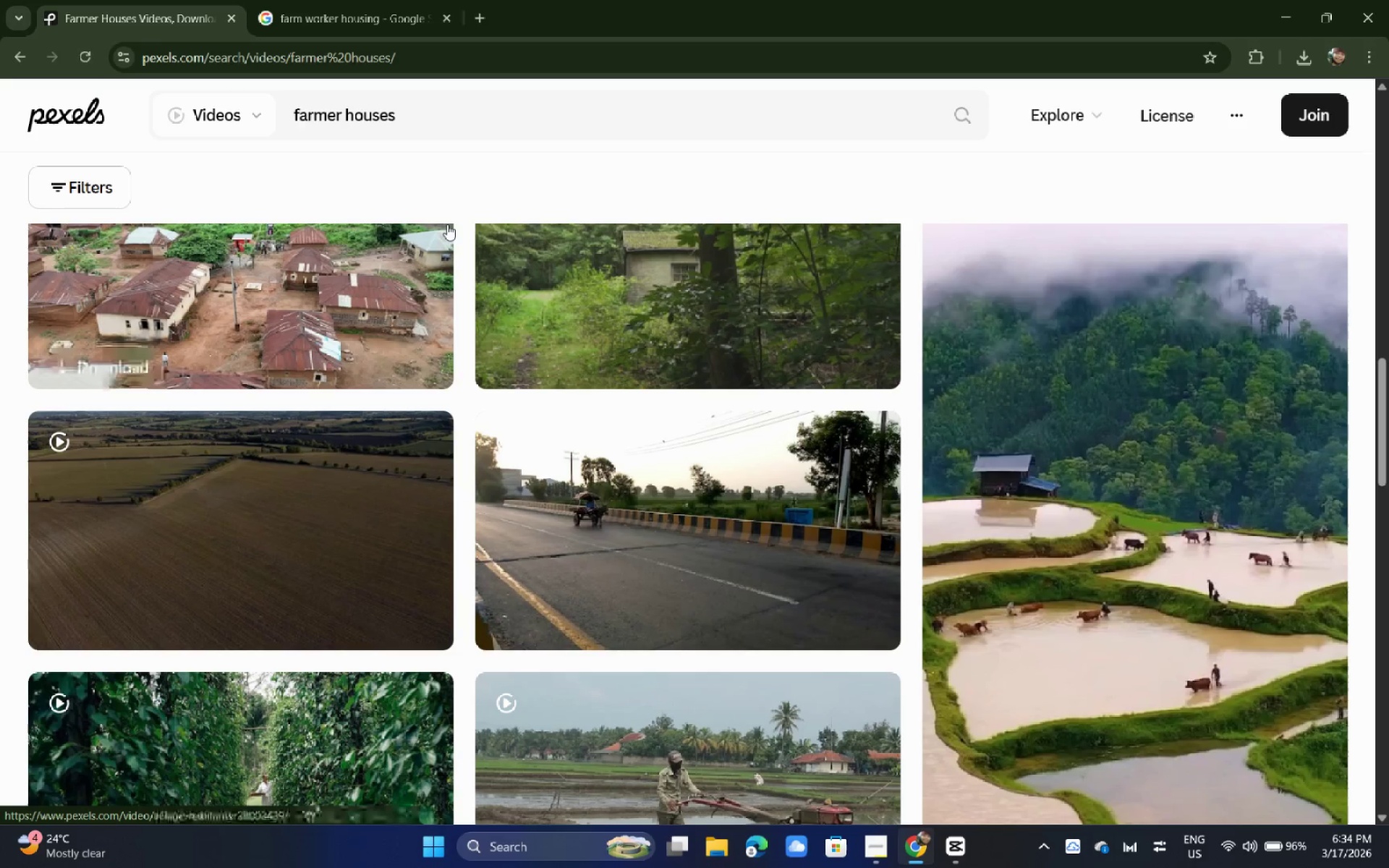 
left_click([216, 284])
 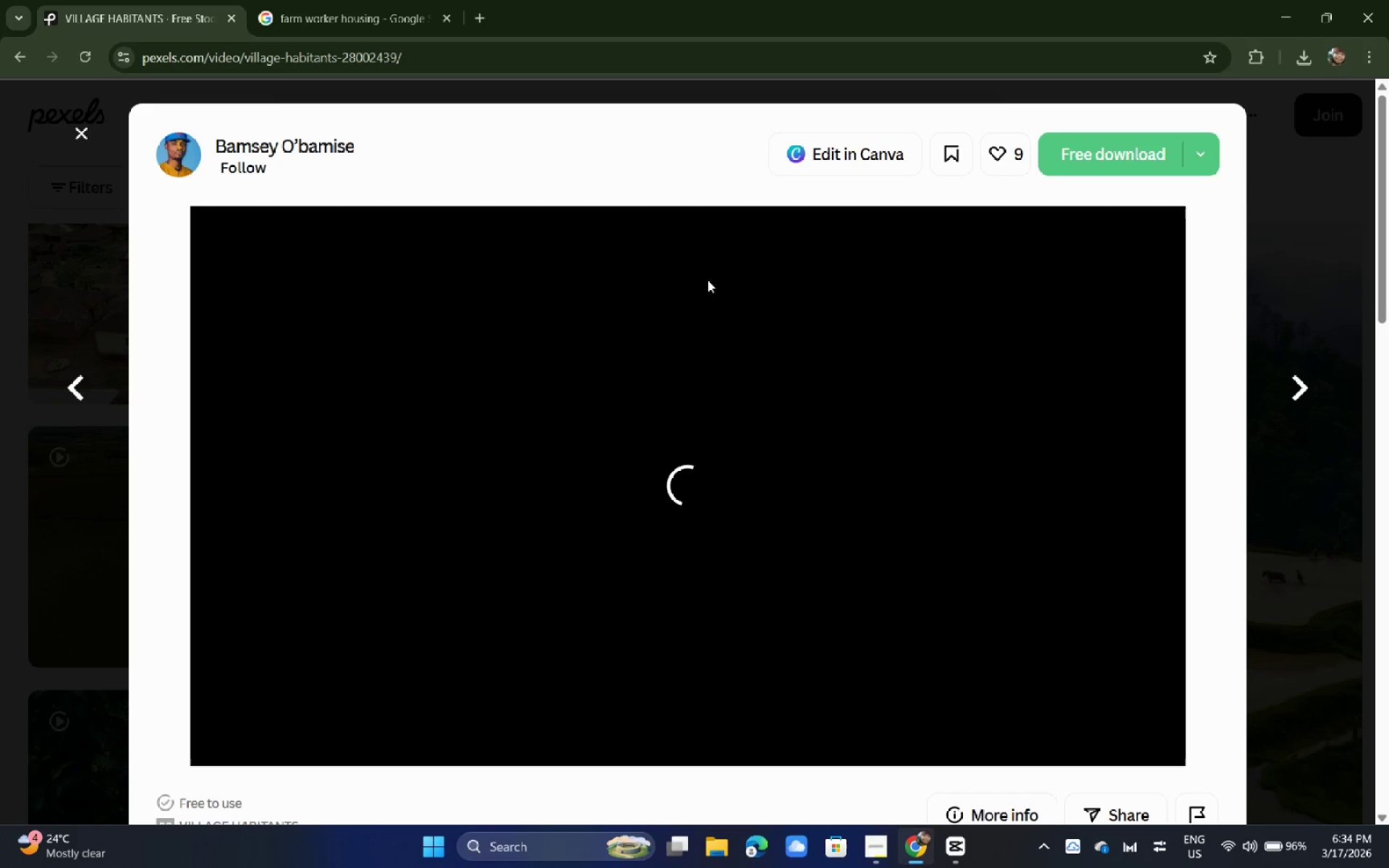 
scroll: coordinate [447, 224], scroll_direction: none, amount: 0.0
 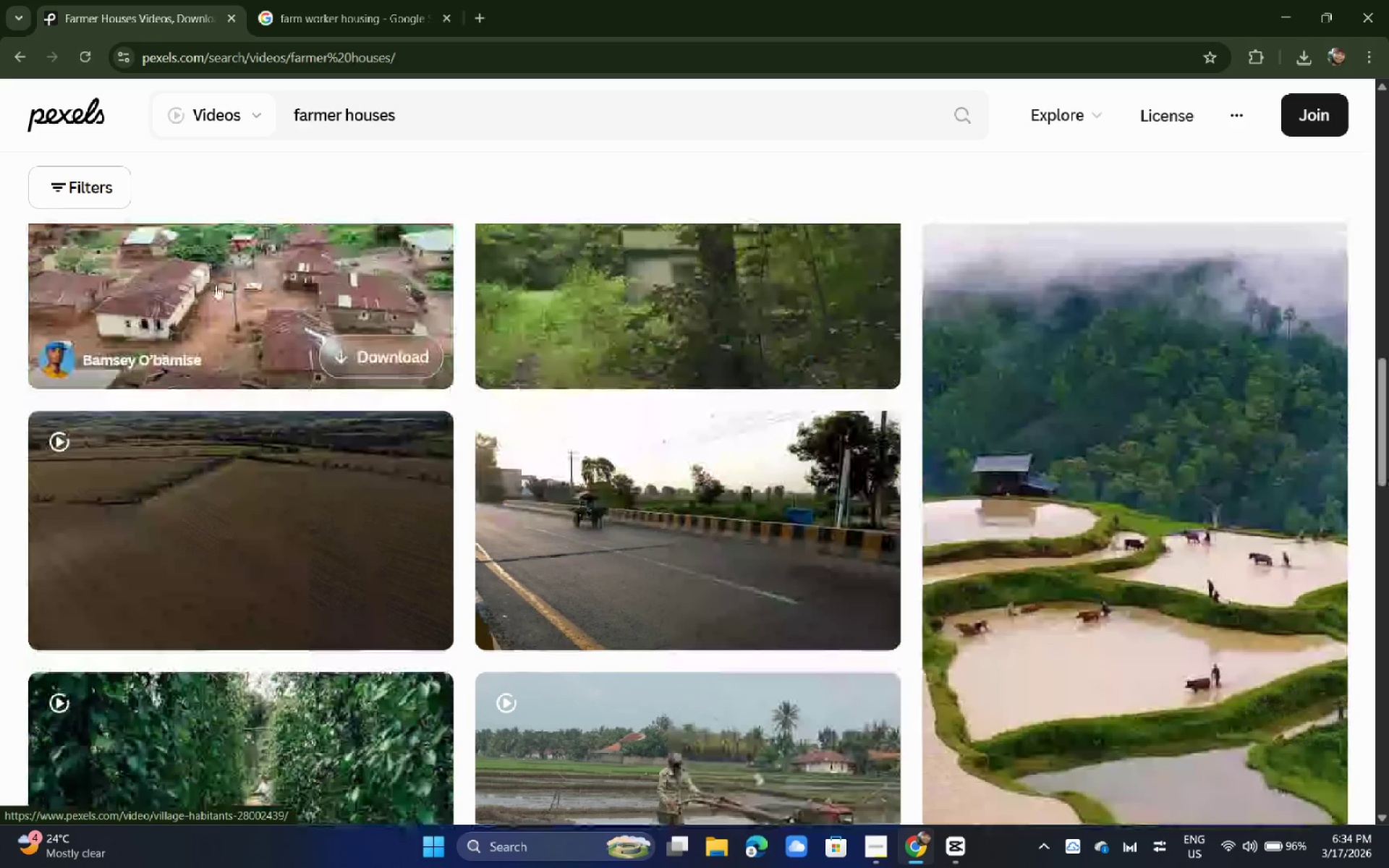 
wait(18.17)
 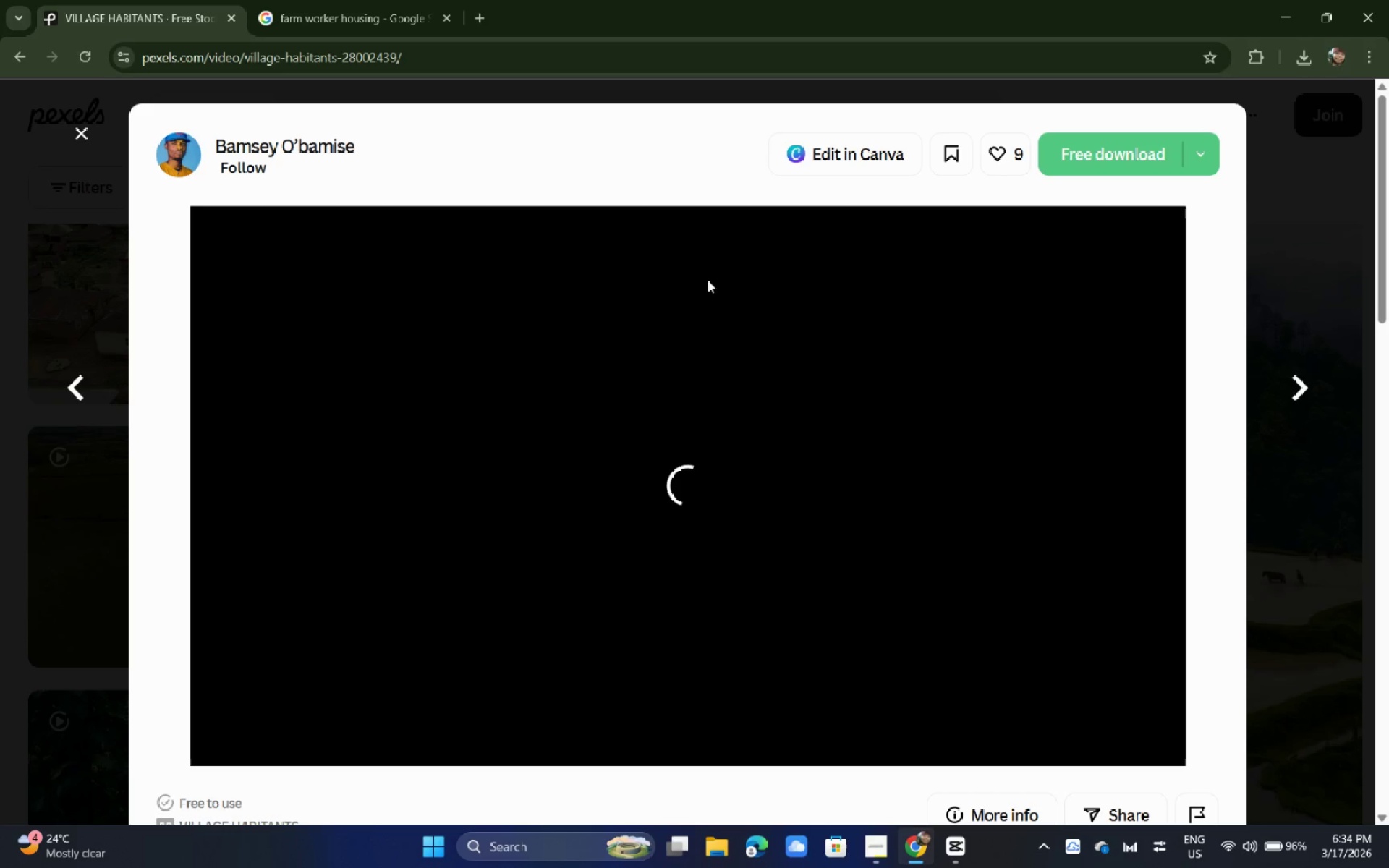 
scroll: coordinate [962, 222], scroll_direction: down, amount: 7.0
 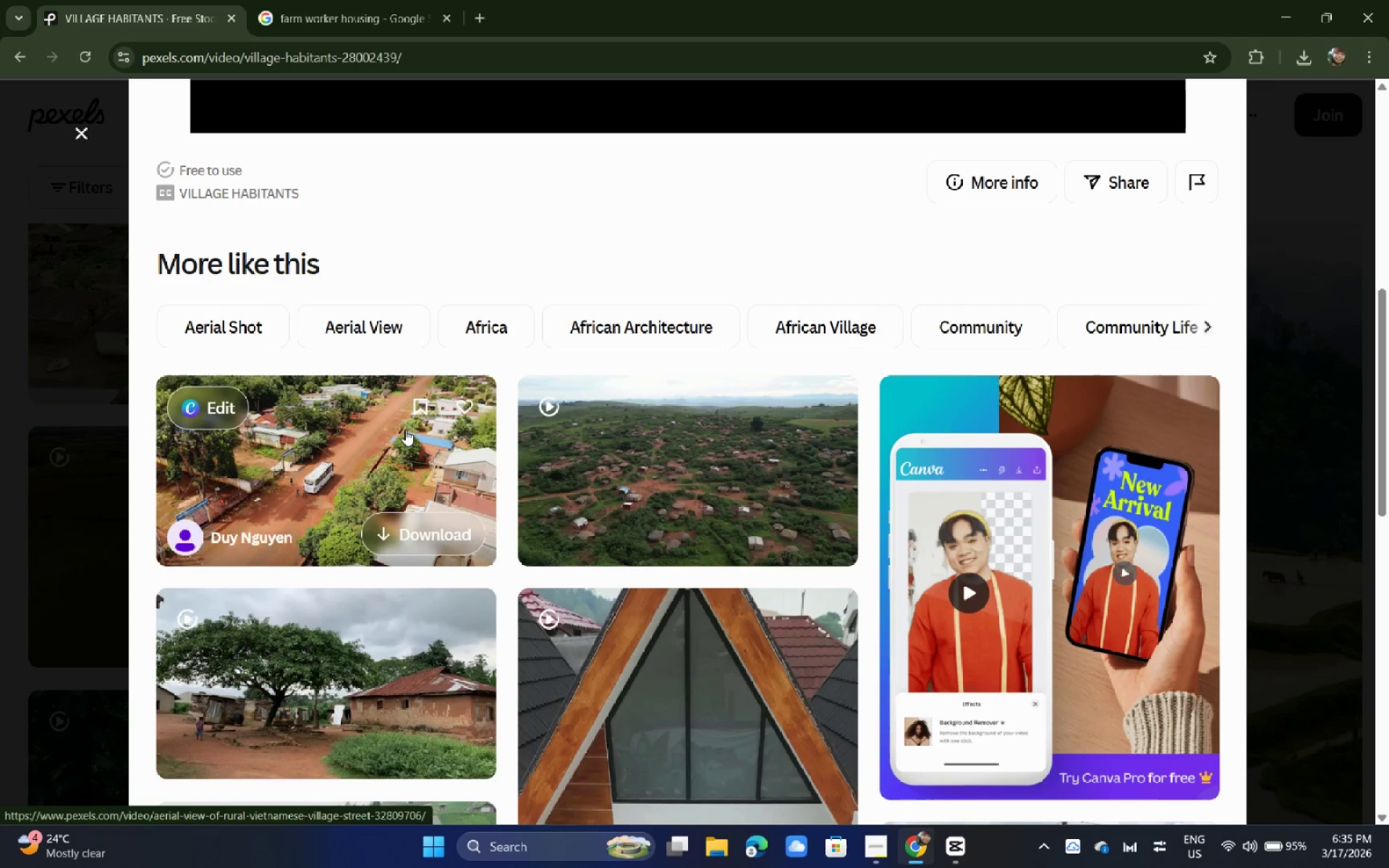 
left_click([381, 435])
 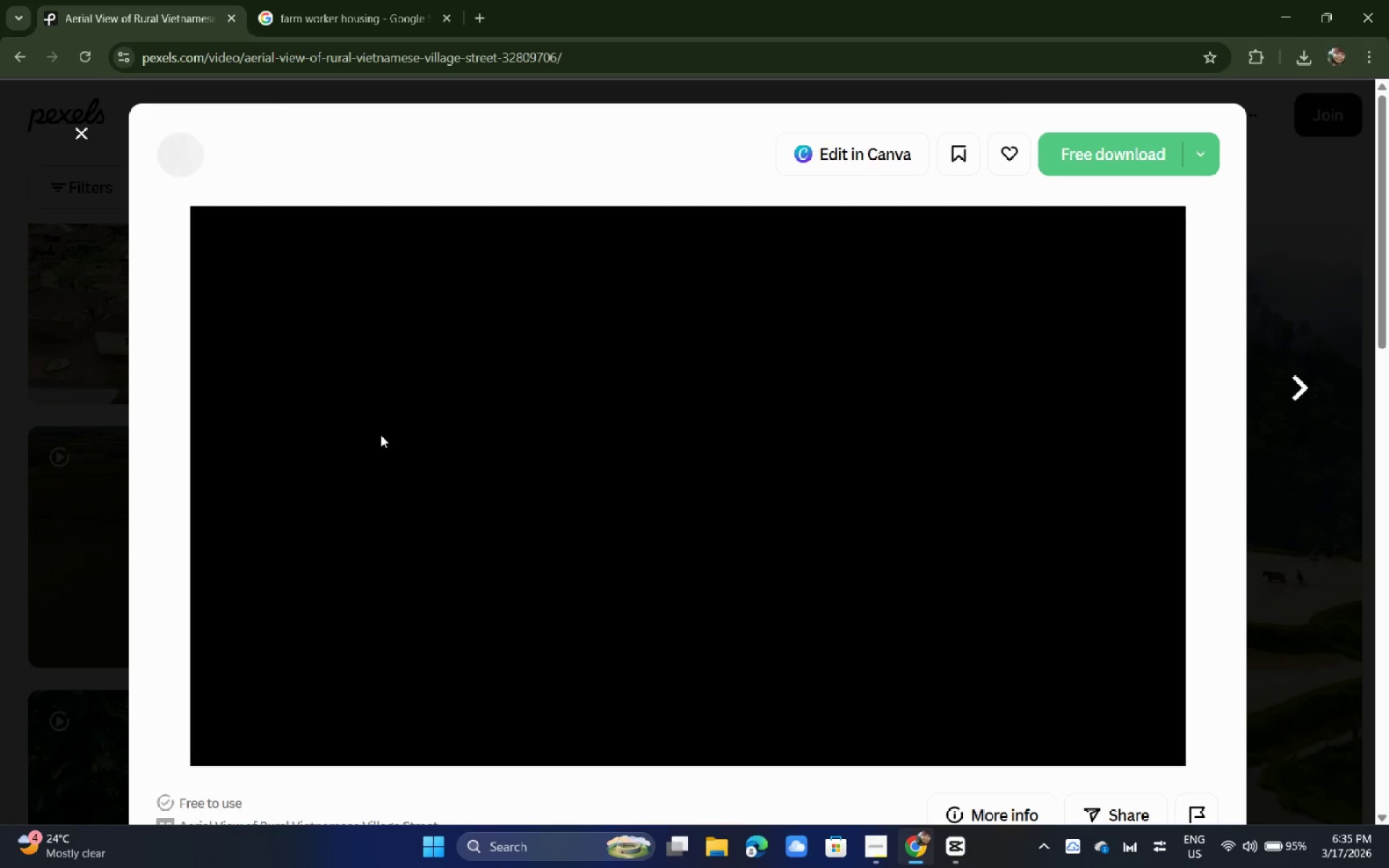 
scroll: coordinate [588, 419], scroll_direction: down, amount: 6.0
 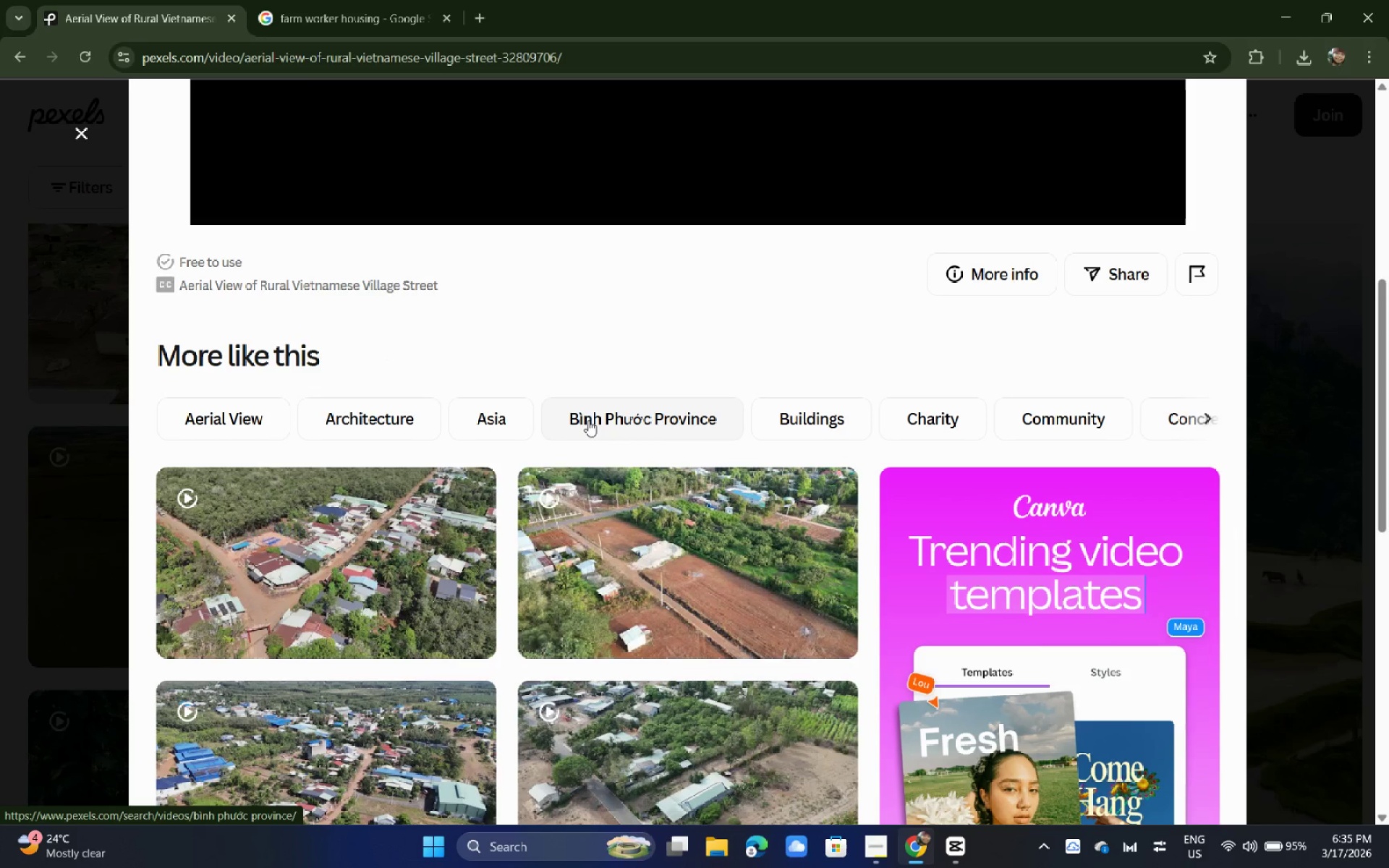 
scroll: coordinate [588, 420], scroll_direction: up, amount: 3.0
 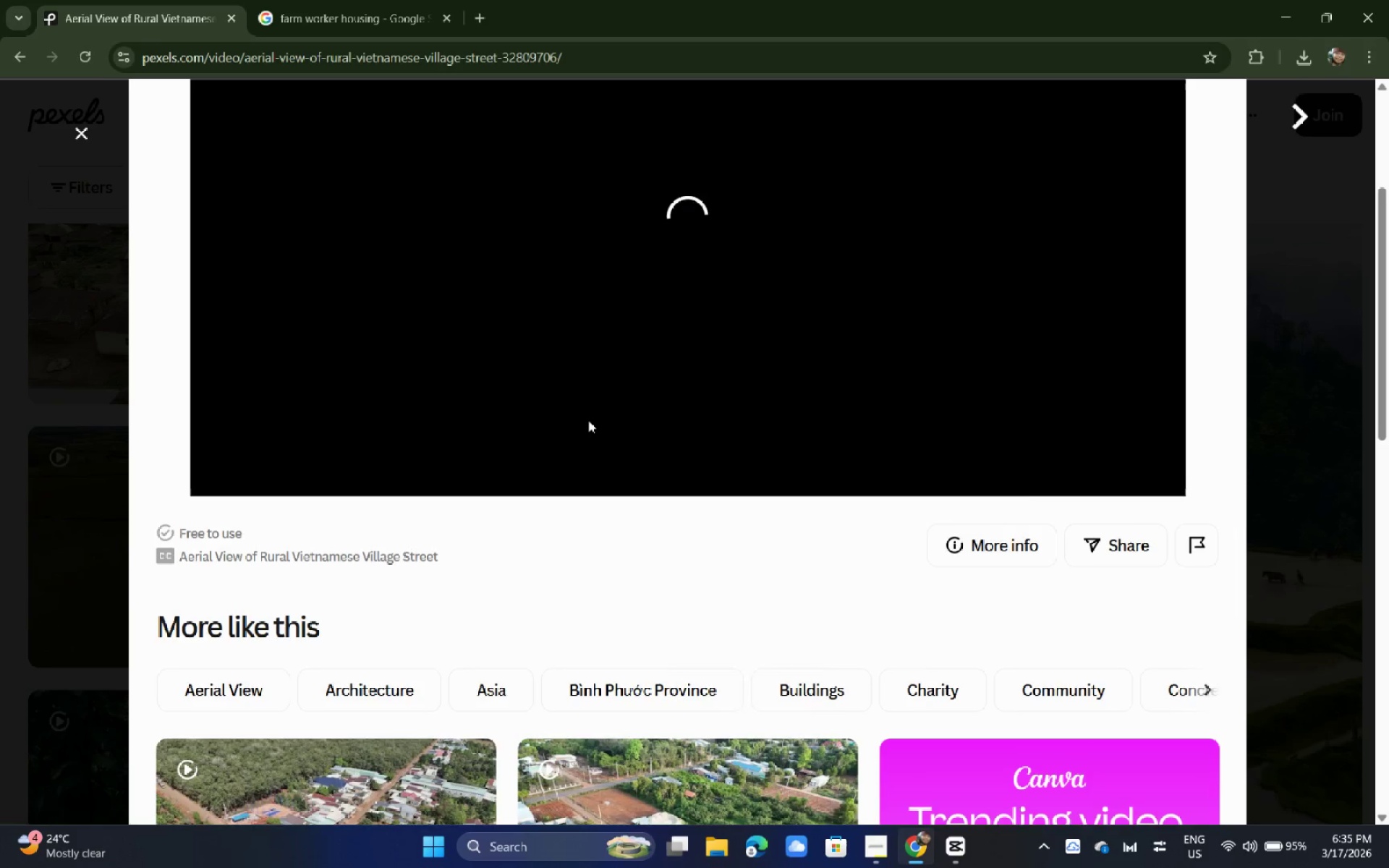 
scroll: coordinate [588, 420], scroll_direction: down, amount: 2.0
 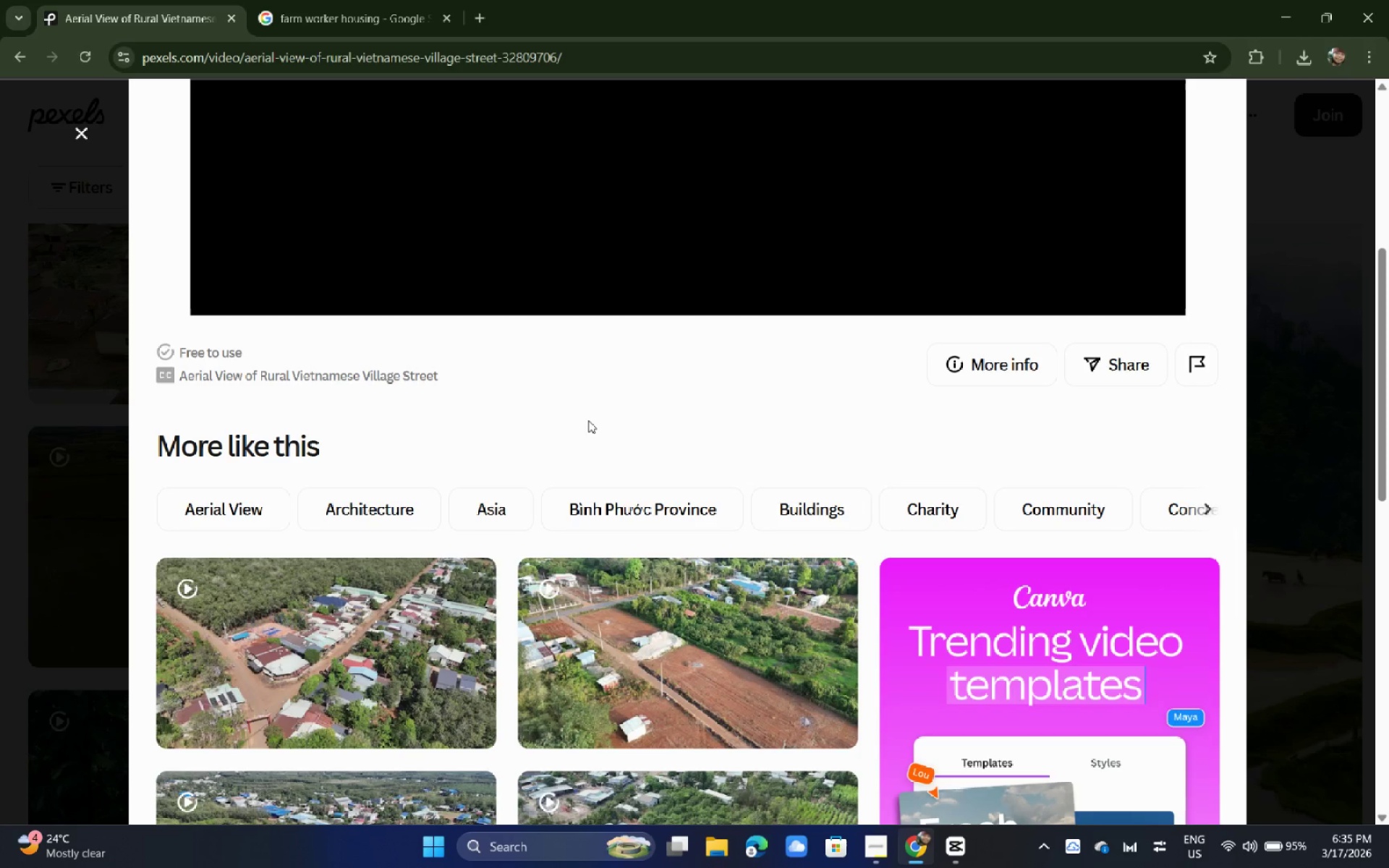 
scroll: coordinate [588, 420], scroll_direction: up, amount: 4.0
 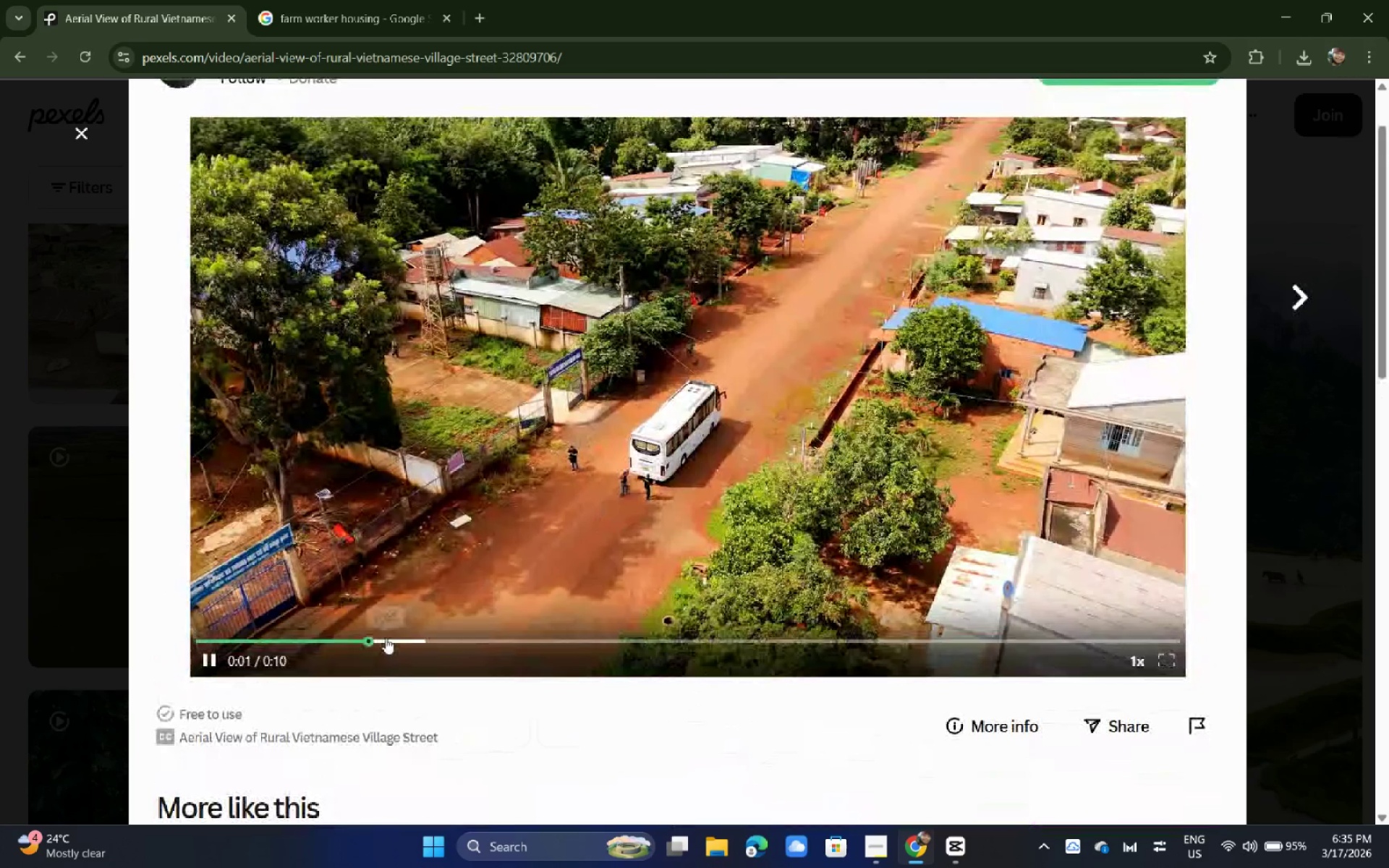 
left_click_drag(start_coordinate=[388, 634], to_coordinate=[260, 638])
 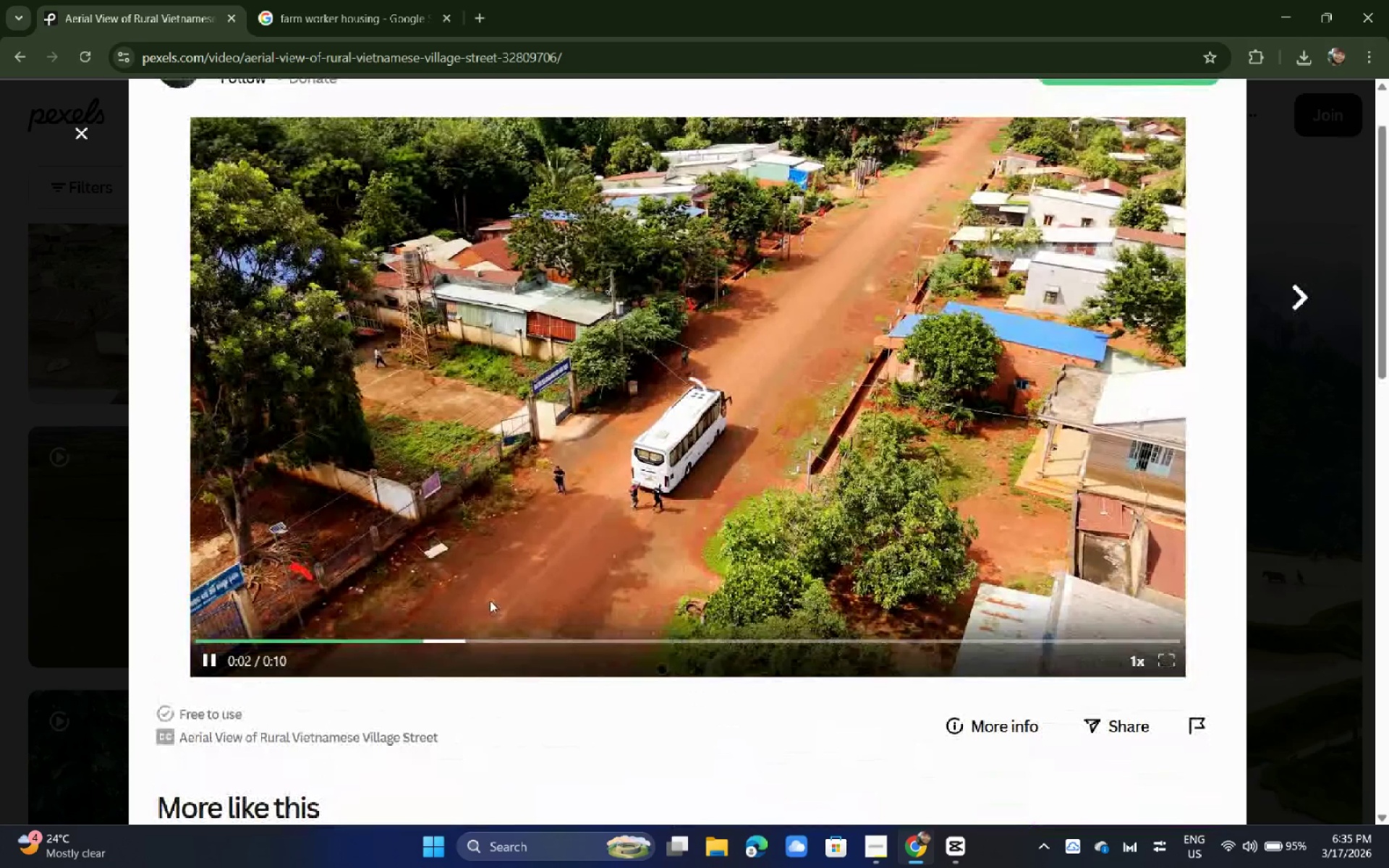 
left_click([1123, 158])
 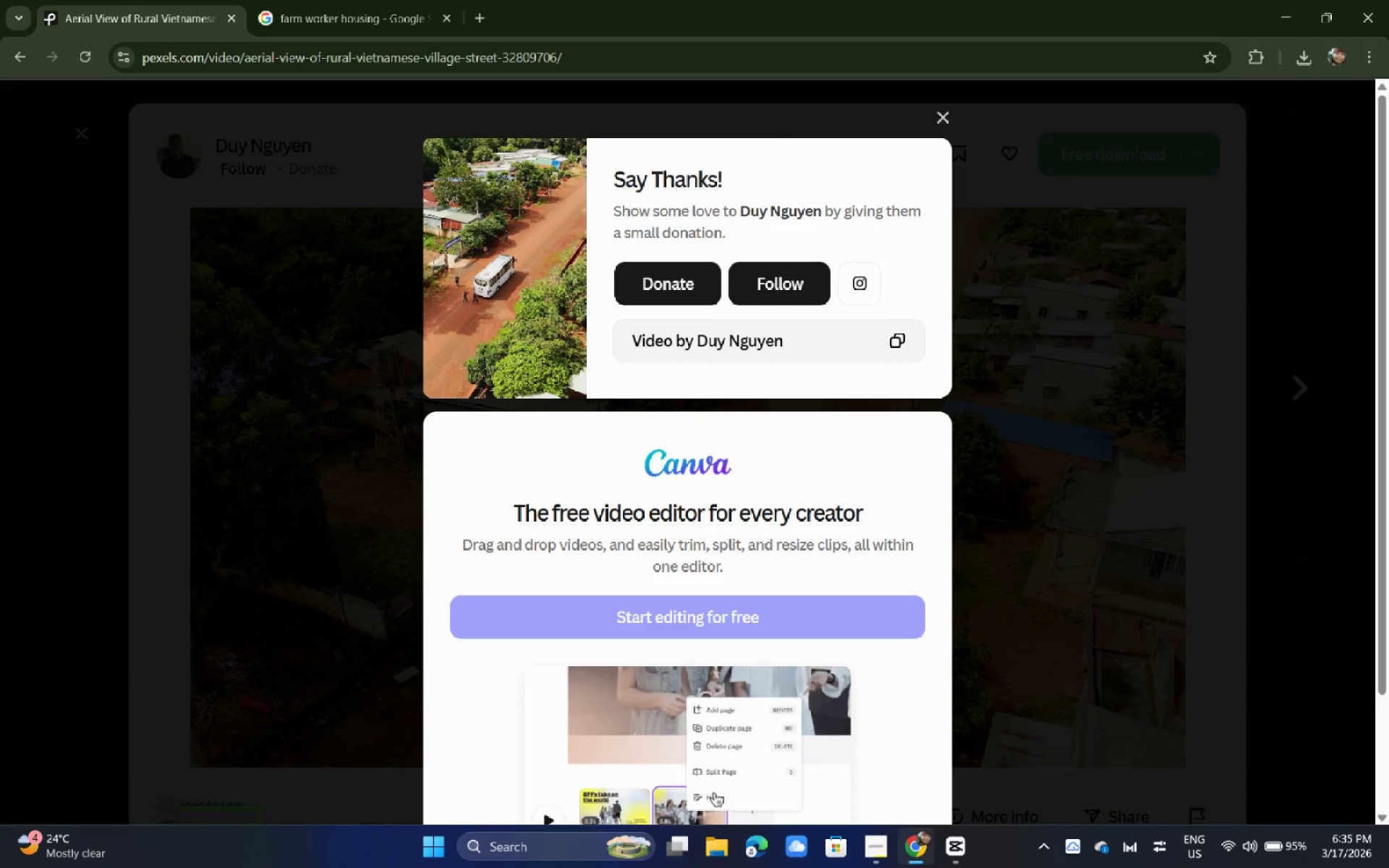 
scroll: coordinate [1089, 252], scroll_direction: up, amount: 3.0
 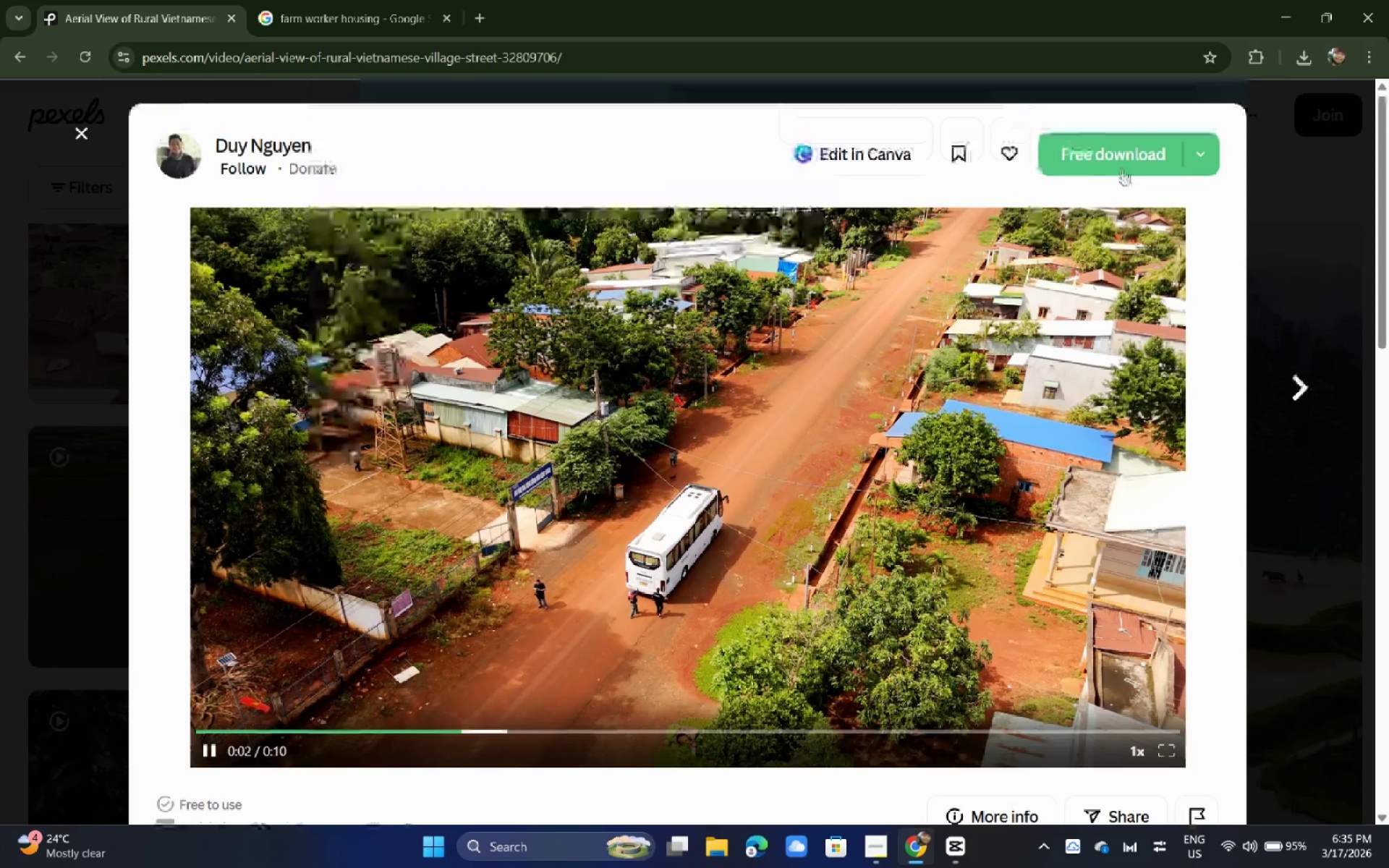 
scroll: coordinate [355, 513], scroll_direction: down, amount: 14.0
 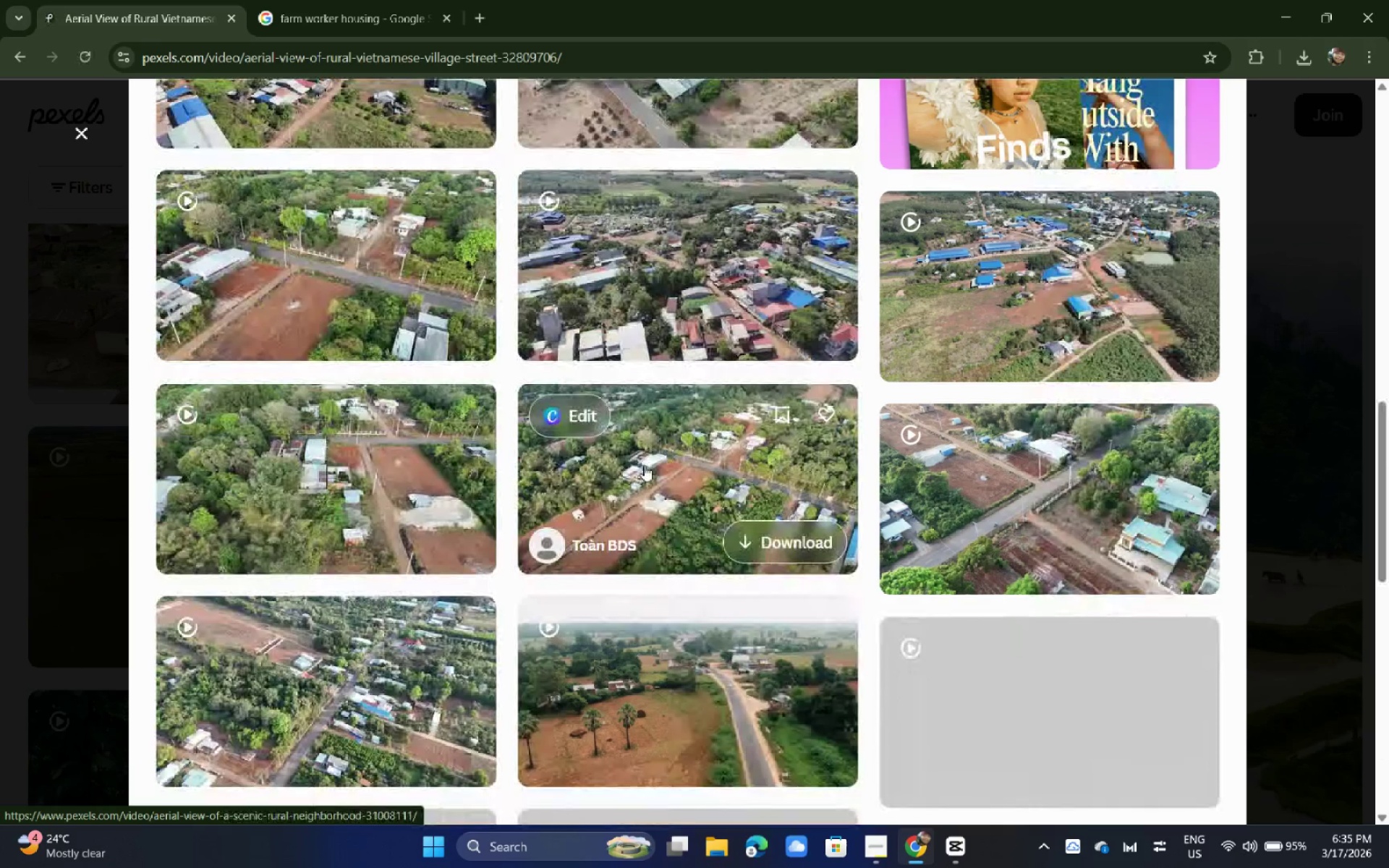 
left_click([644, 465])
 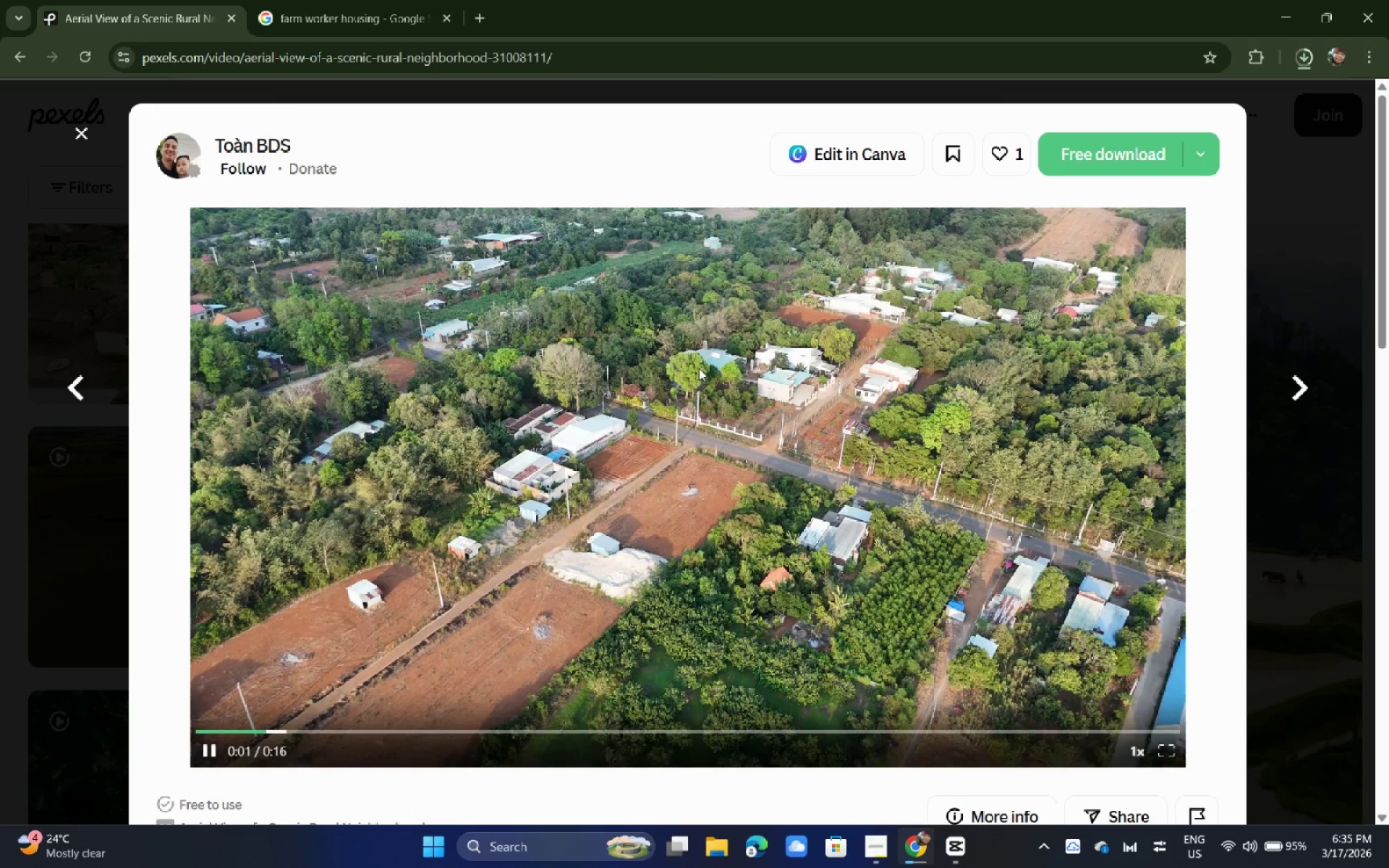 
wait(26.38)
 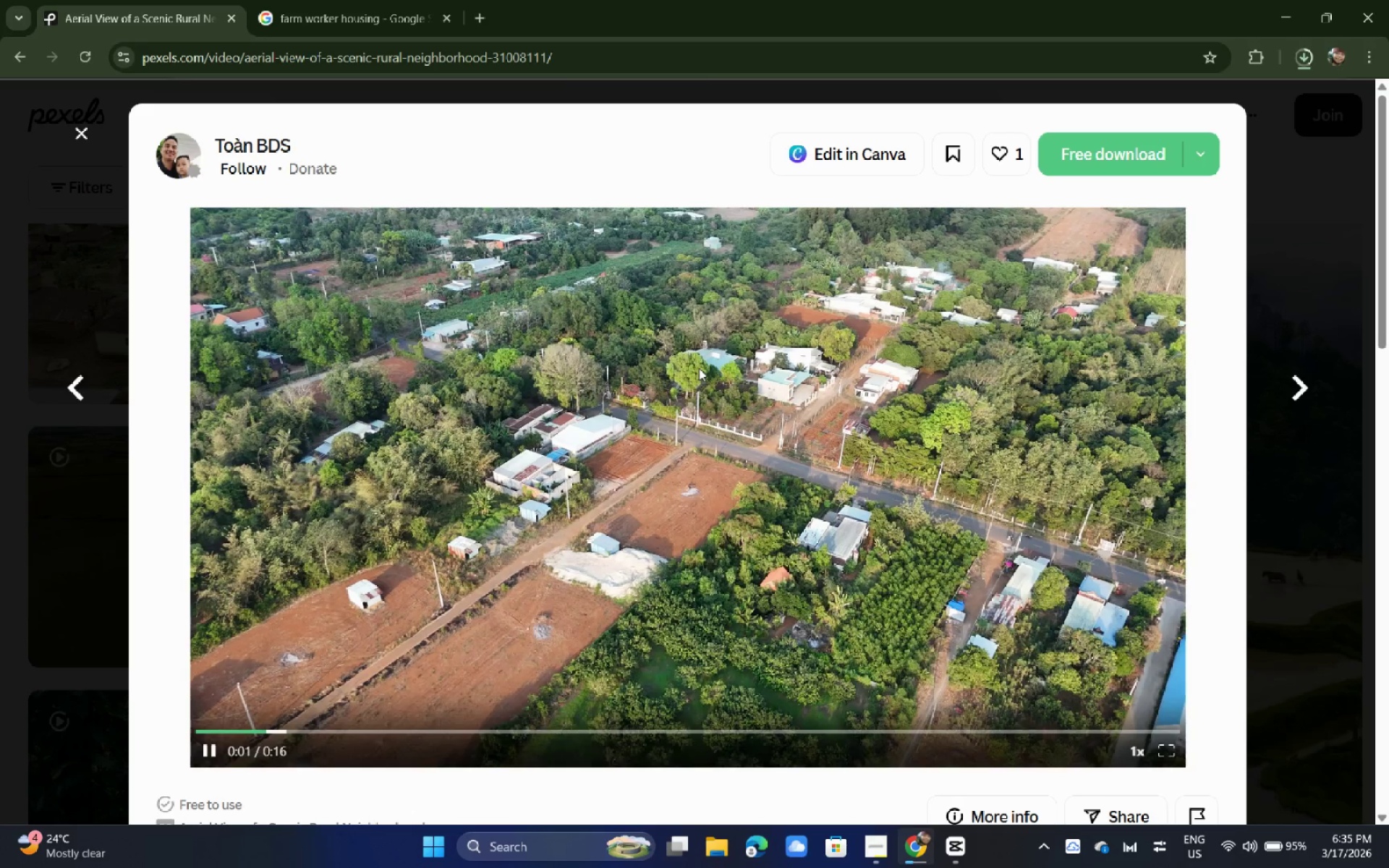 
left_click([1059, 168])
 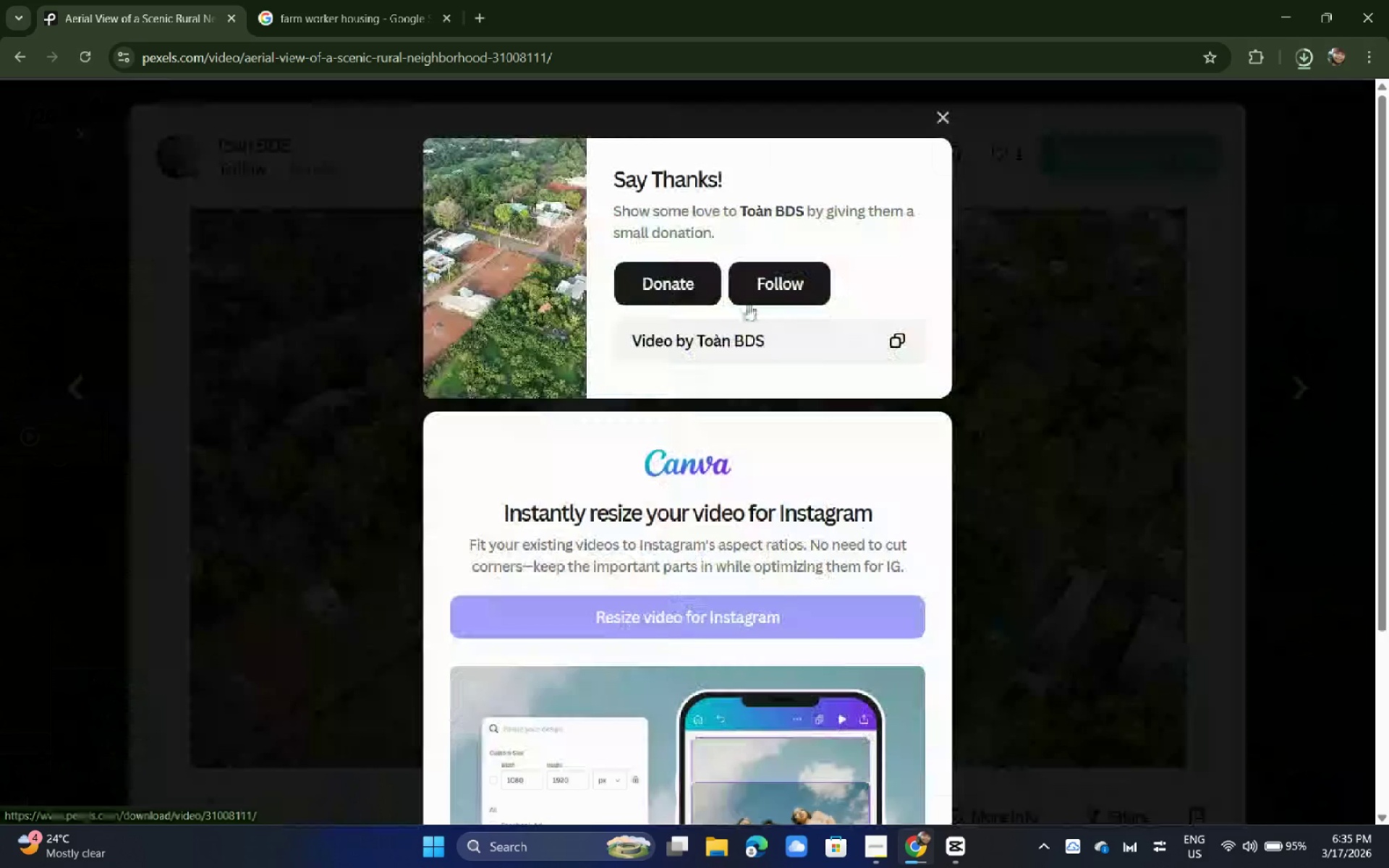 
left_click([99, 425])
 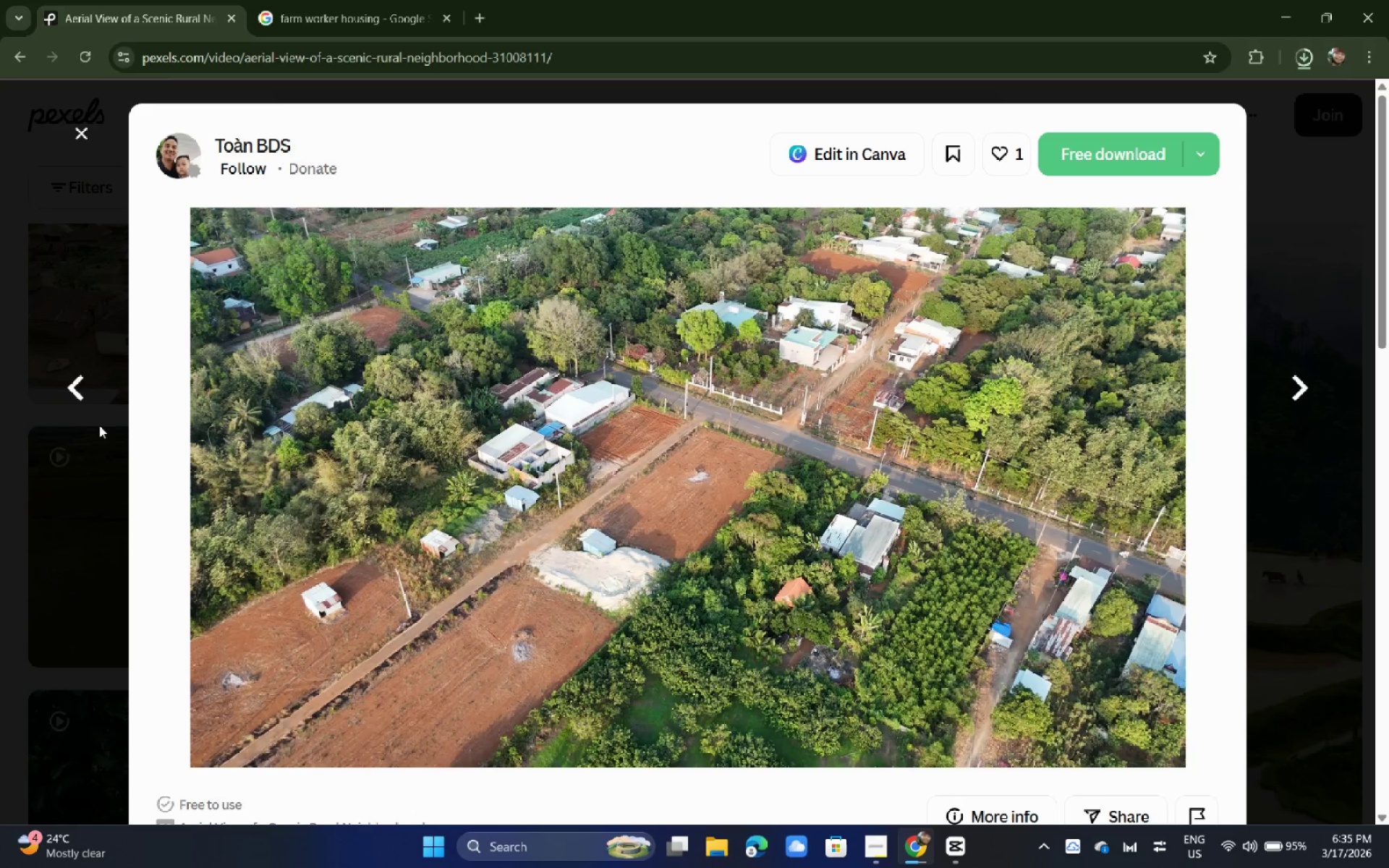 
left_click([56, 422])
 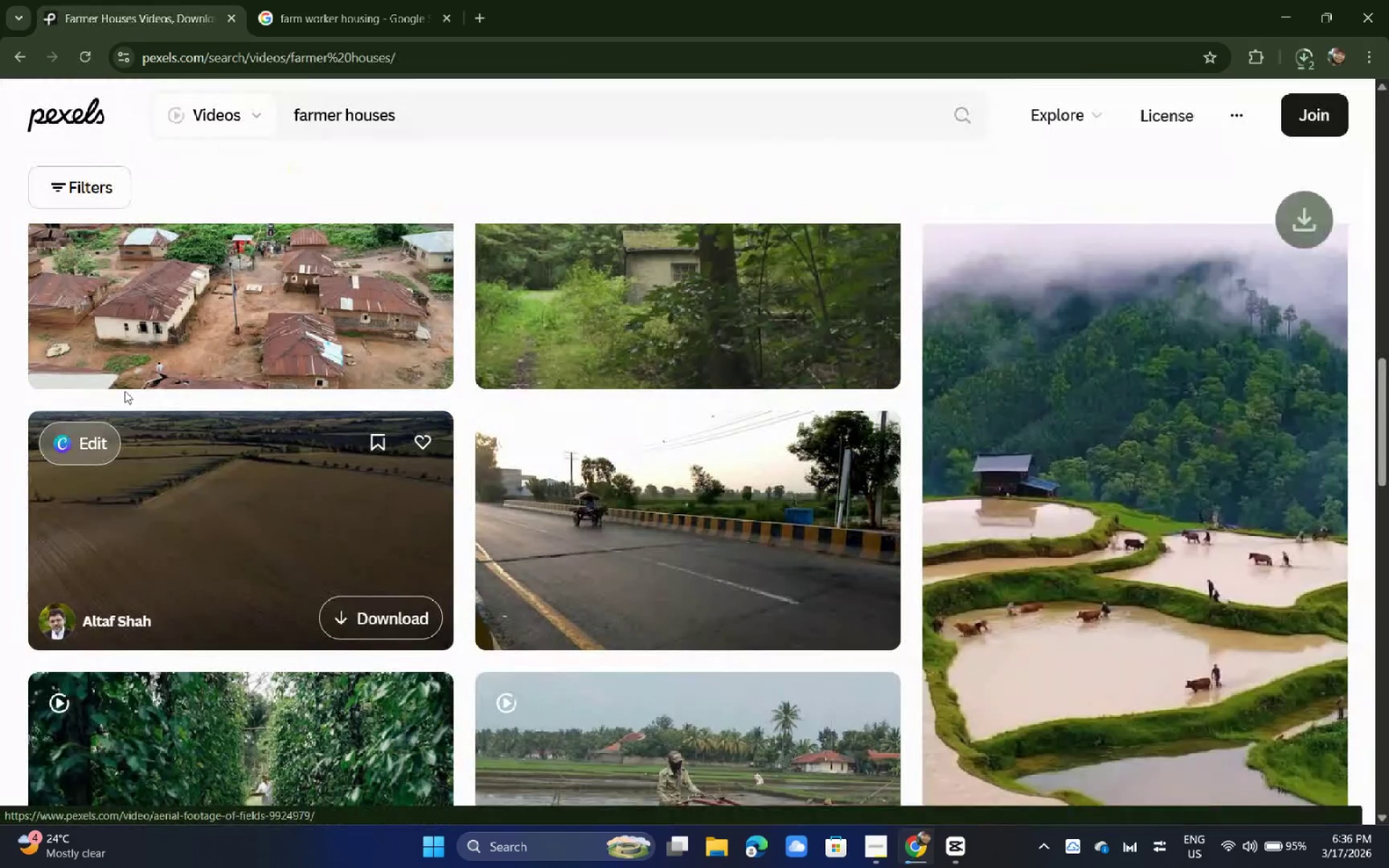 
left_click_drag(start_coordinate=[446, 109], to_coordinate=[279, 116])
 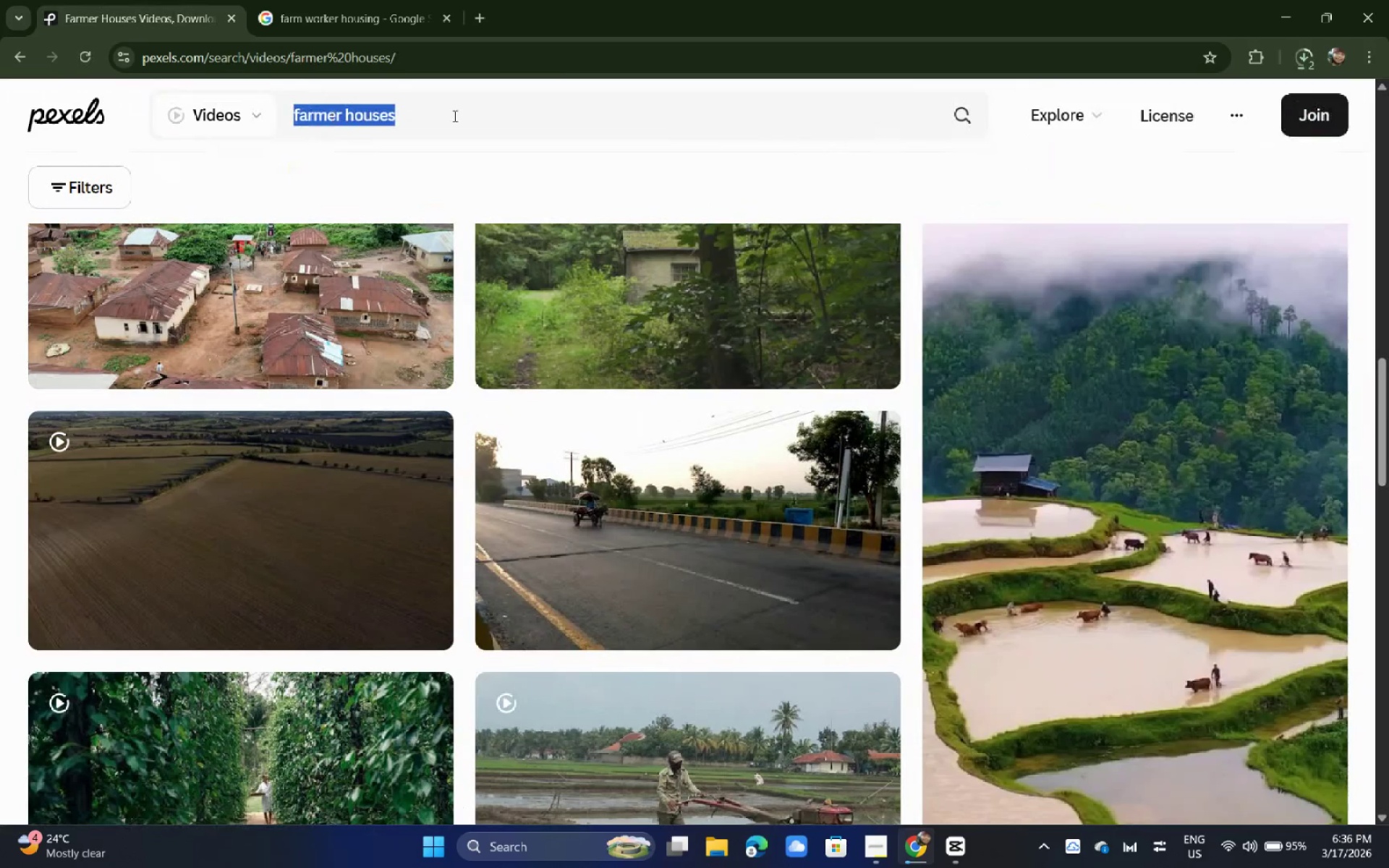 
double_click([454, 116])
 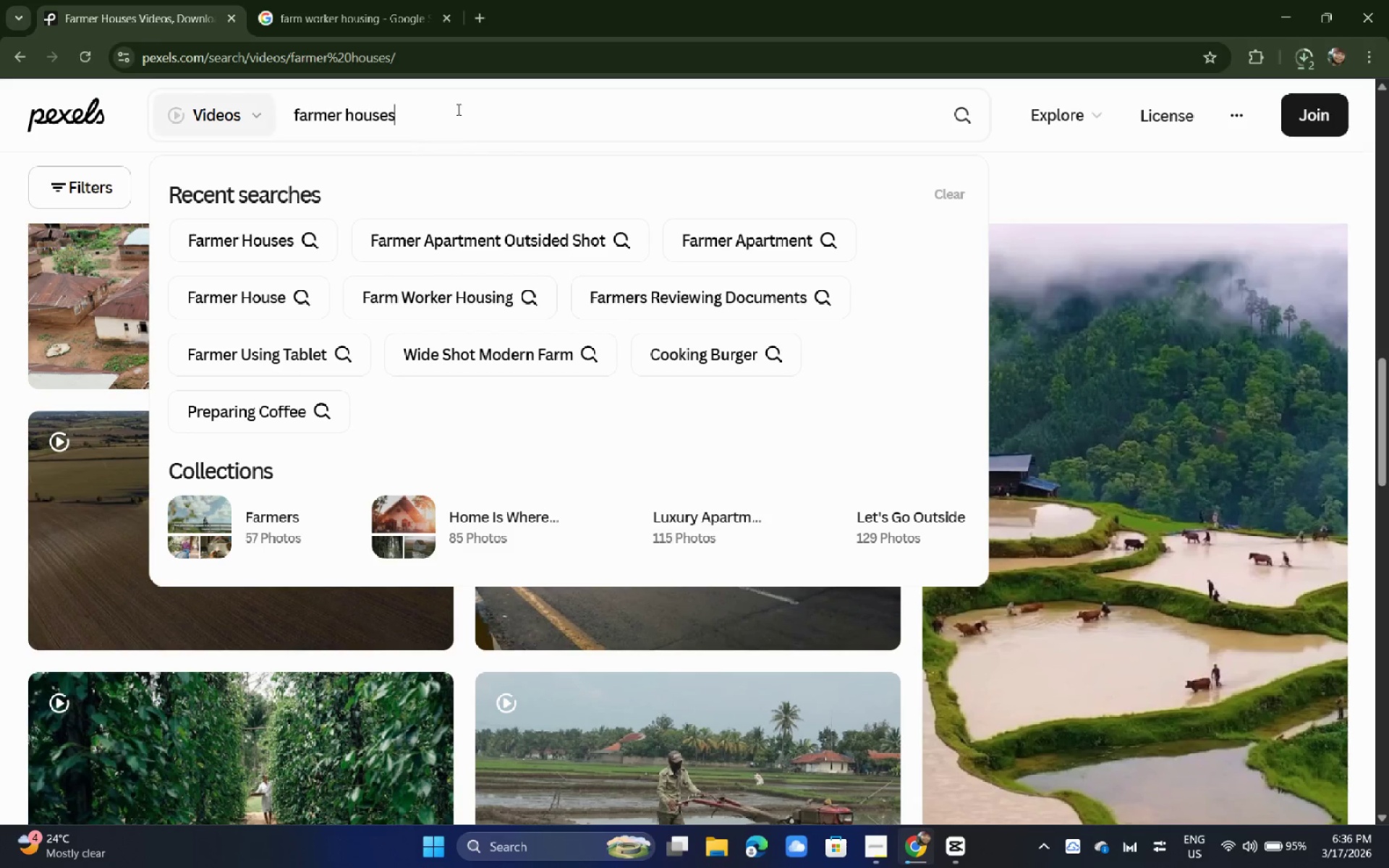 
left_click_drag(start_coordinate=[464, 109], to_coordinate=[341, 122])
 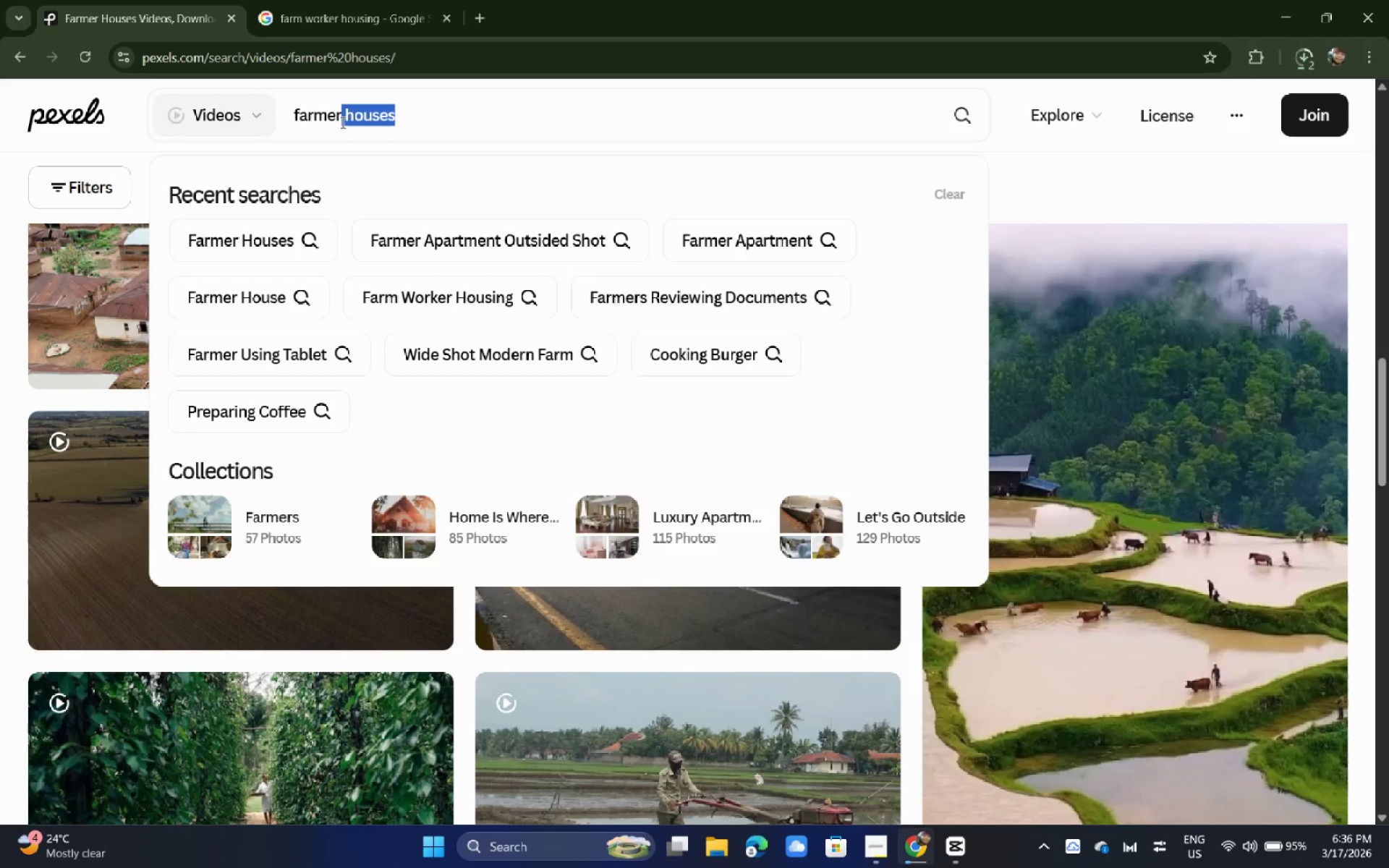 
type( cabins)
 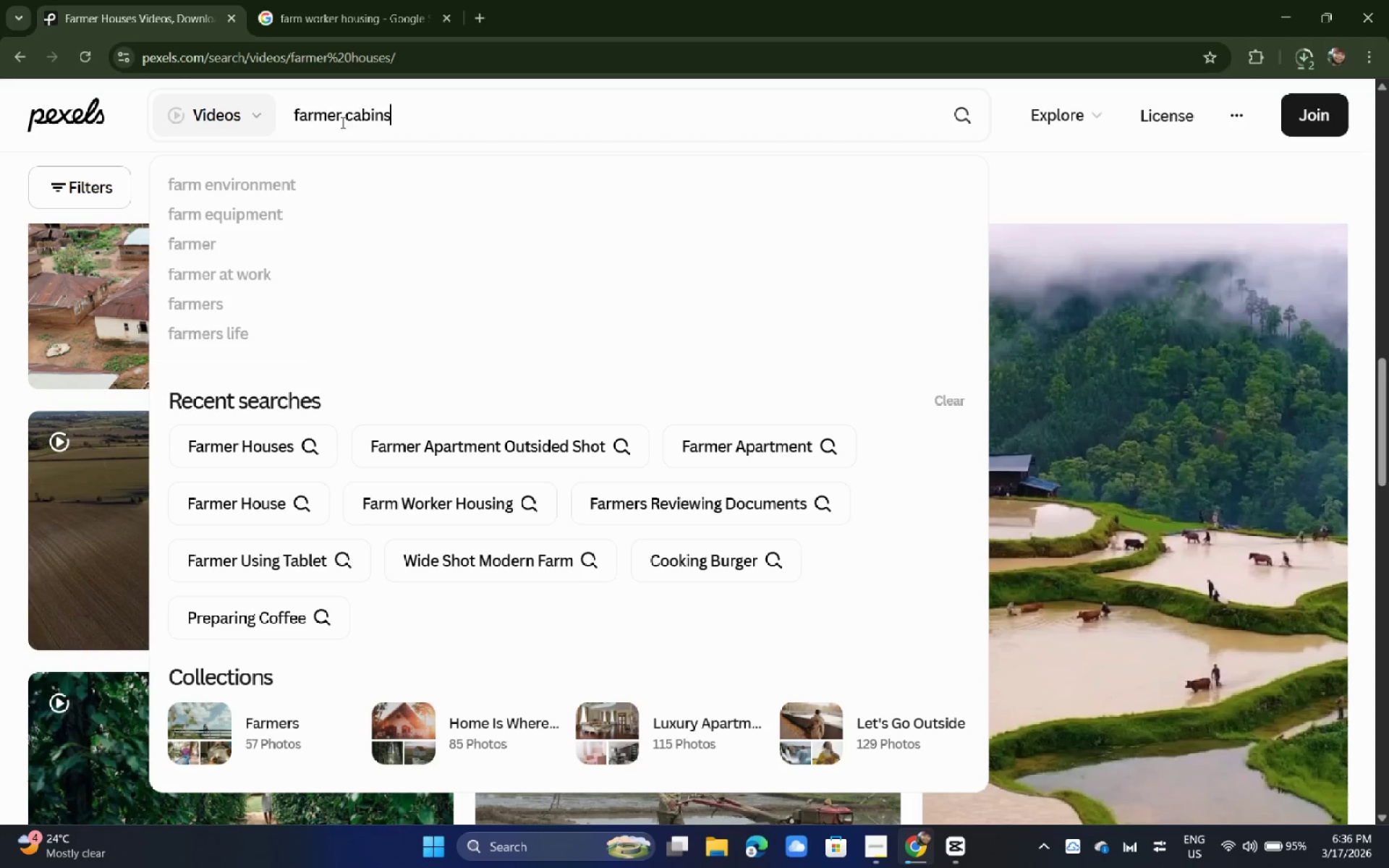 
key(Enter)
 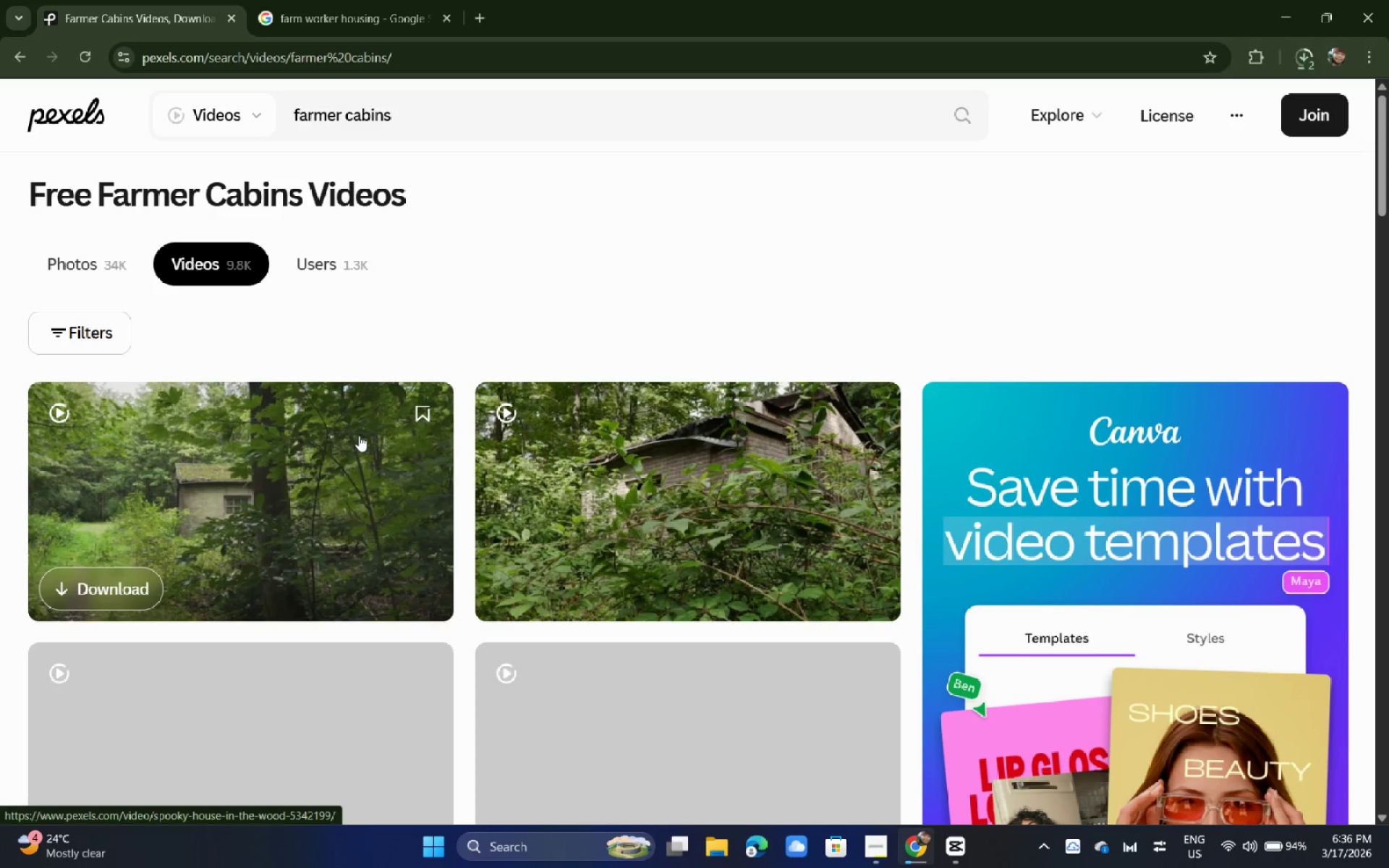 
wait(7.03)
 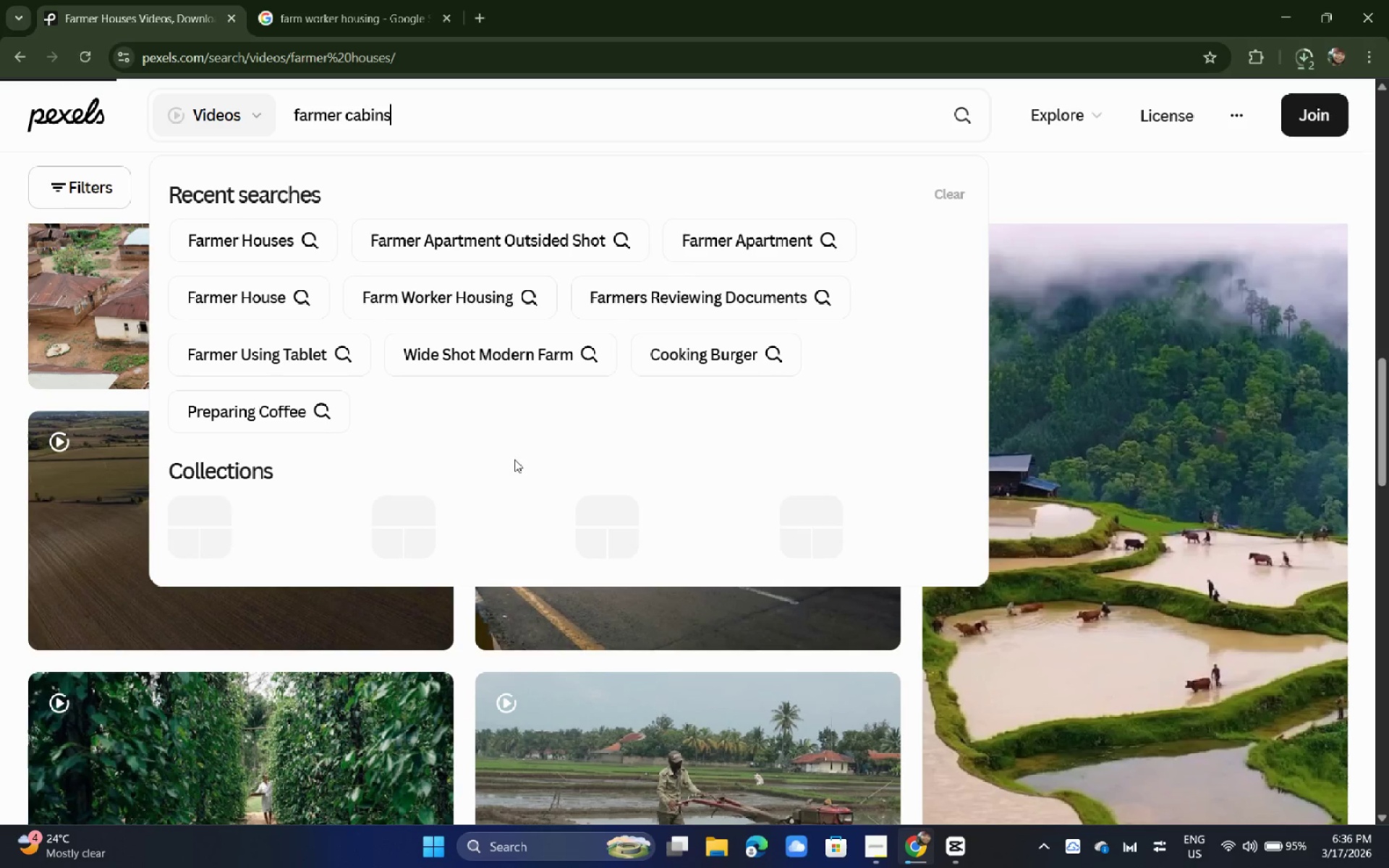 
left_click([865, 846])